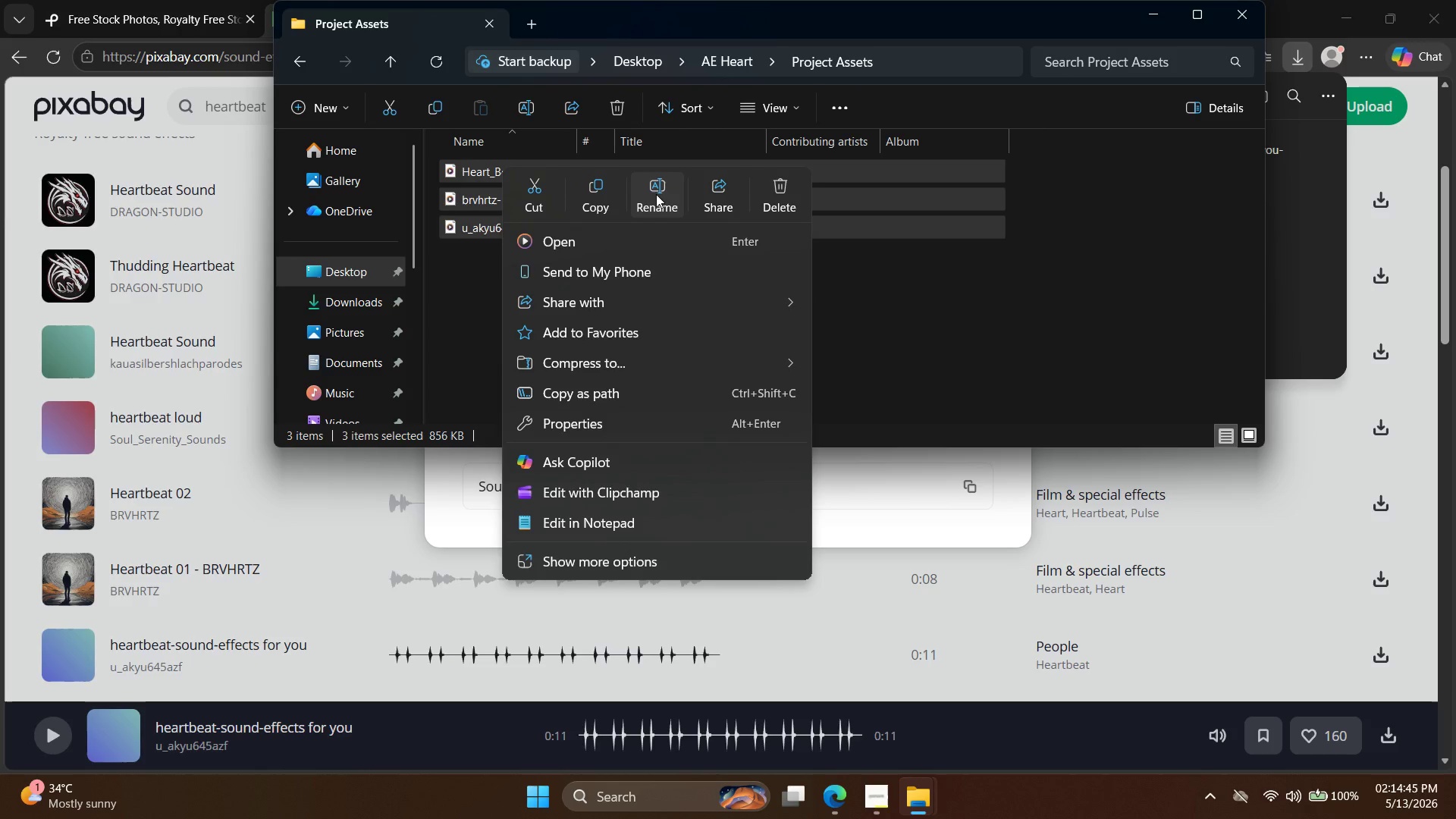 
left_click([656, 194])
 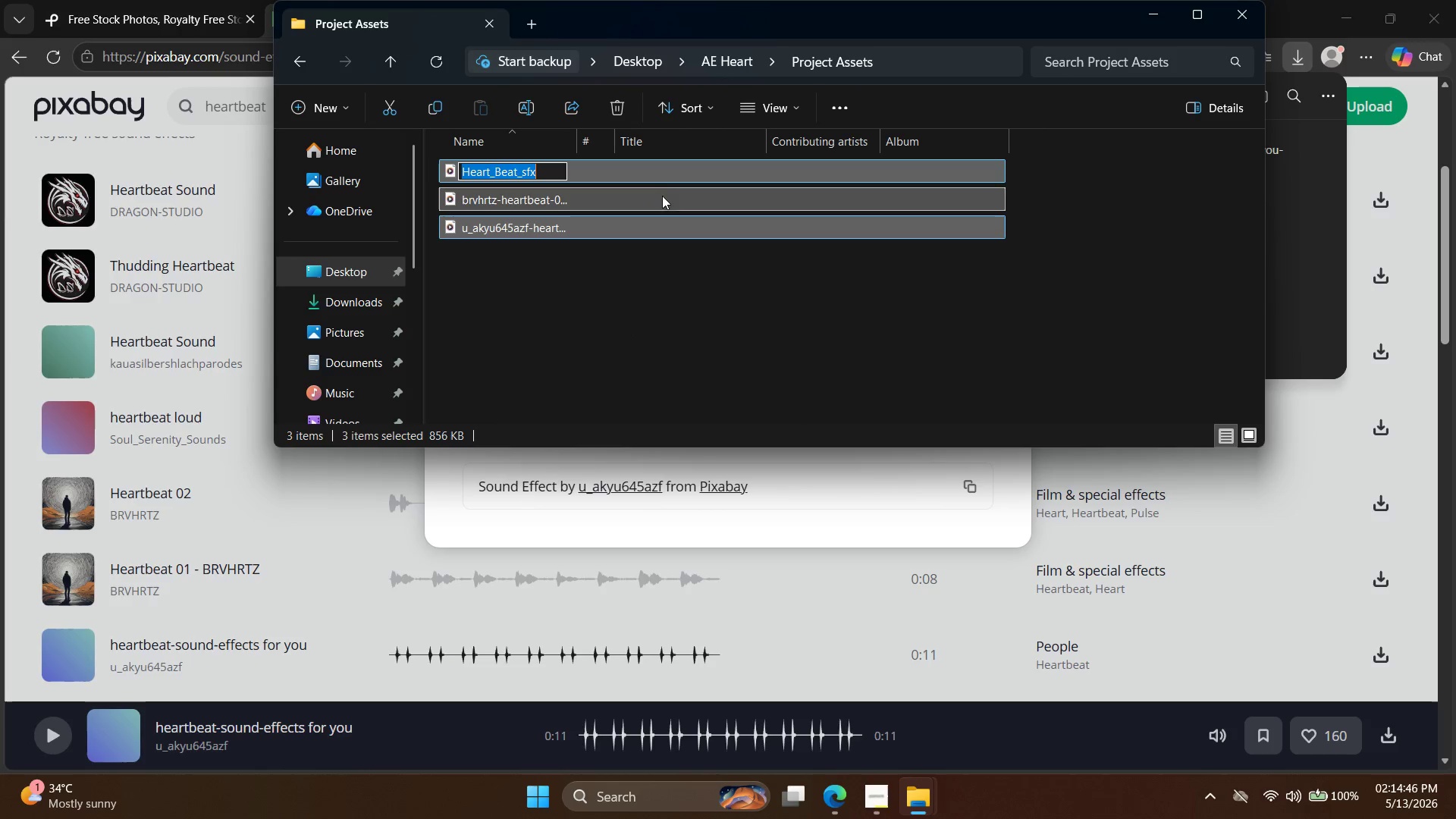 
key(Control+ControlLeft)
 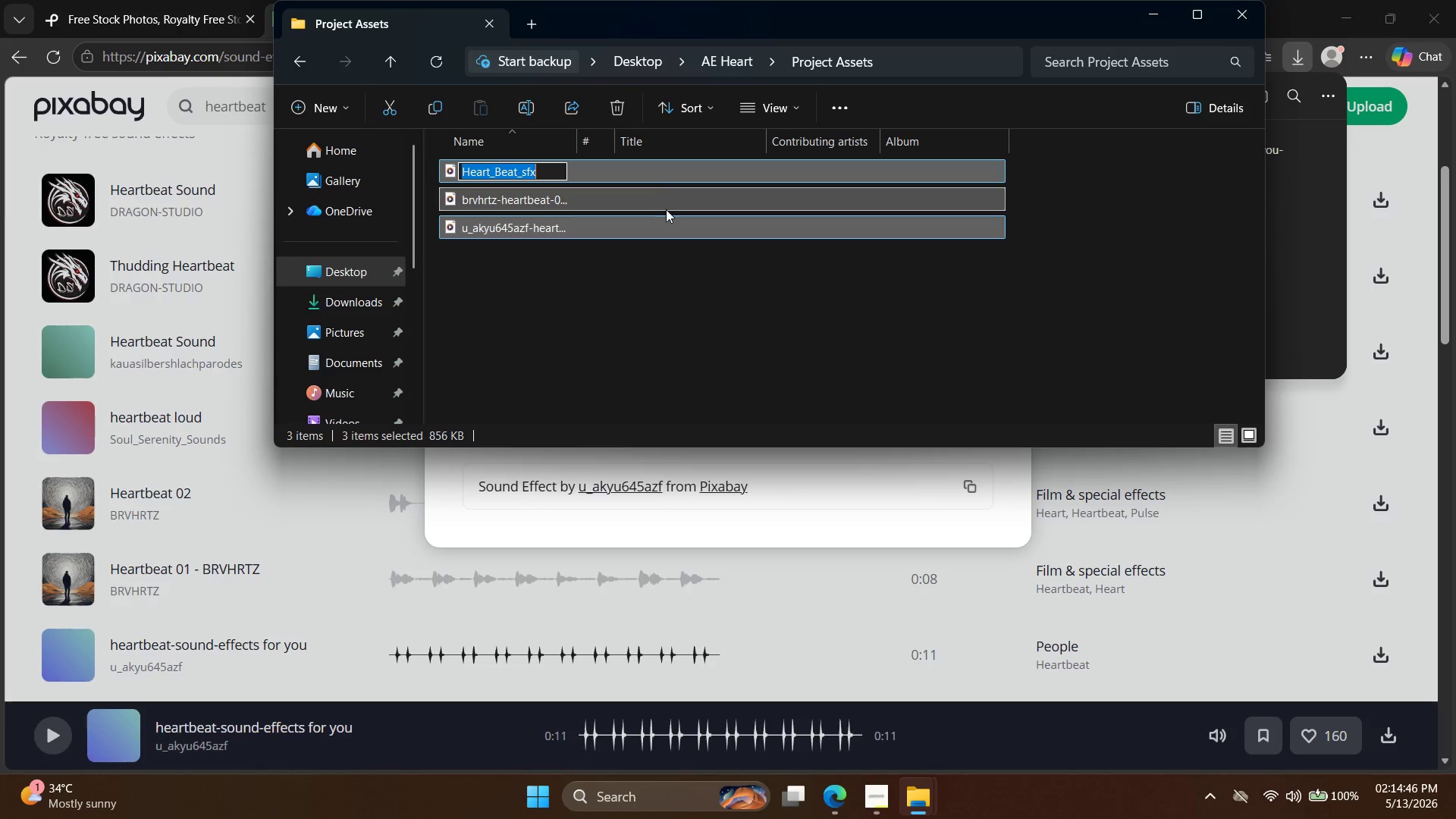 
key(Control+V)
 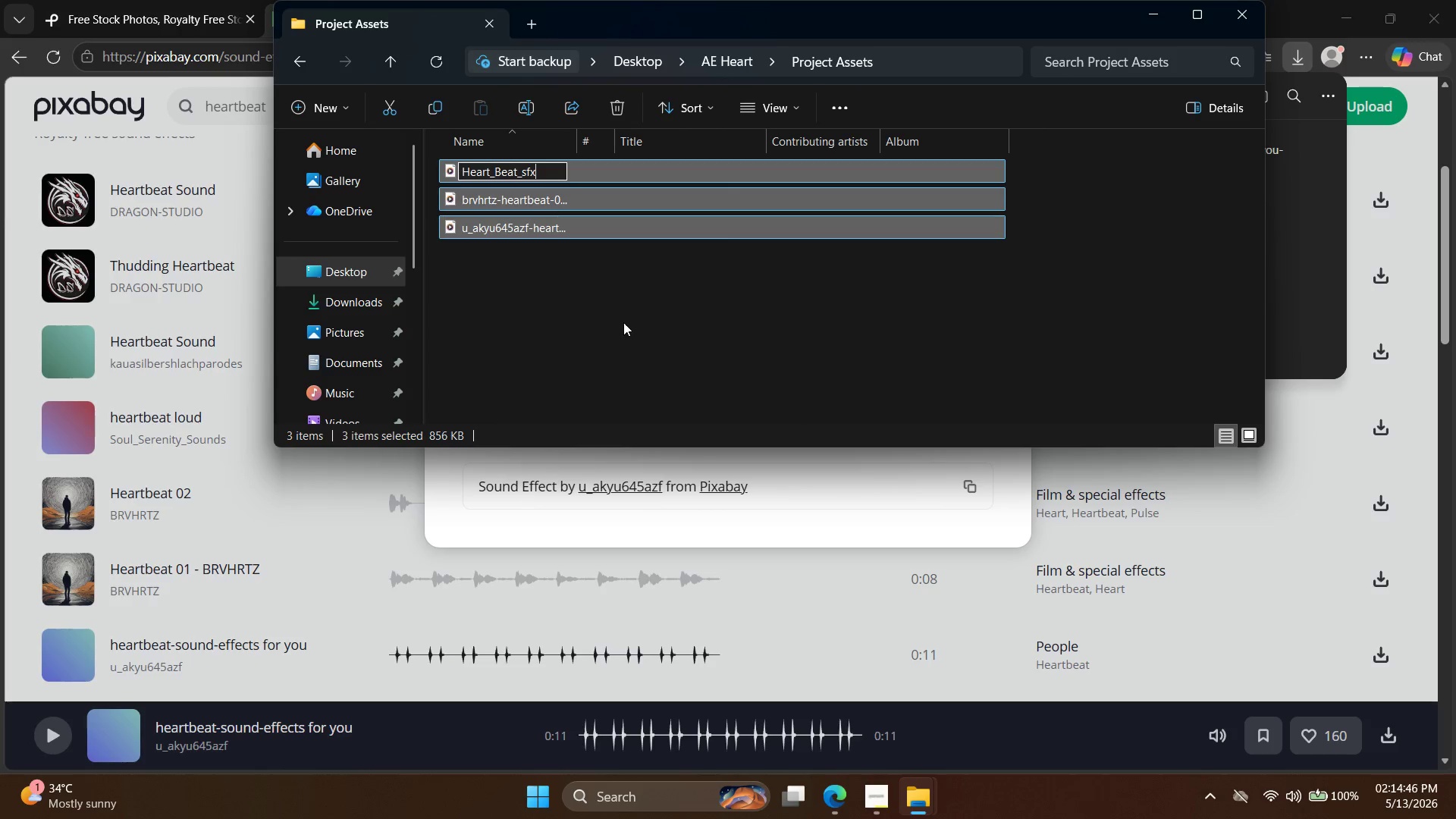 
left_click([623, 328])
 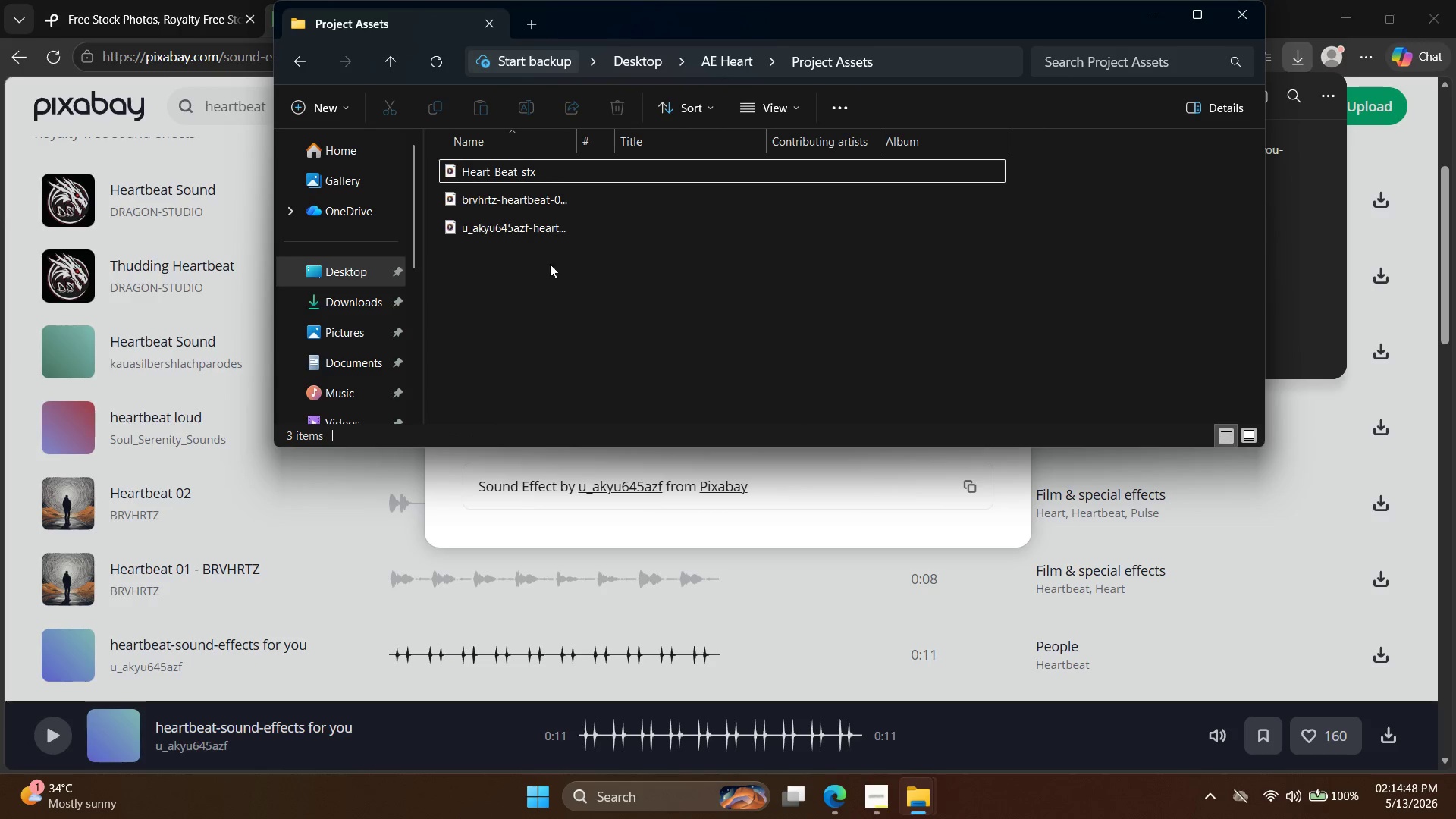 
left_click_drag(start_coordinate=[542, 270], to_coordinate=[513, 170])
 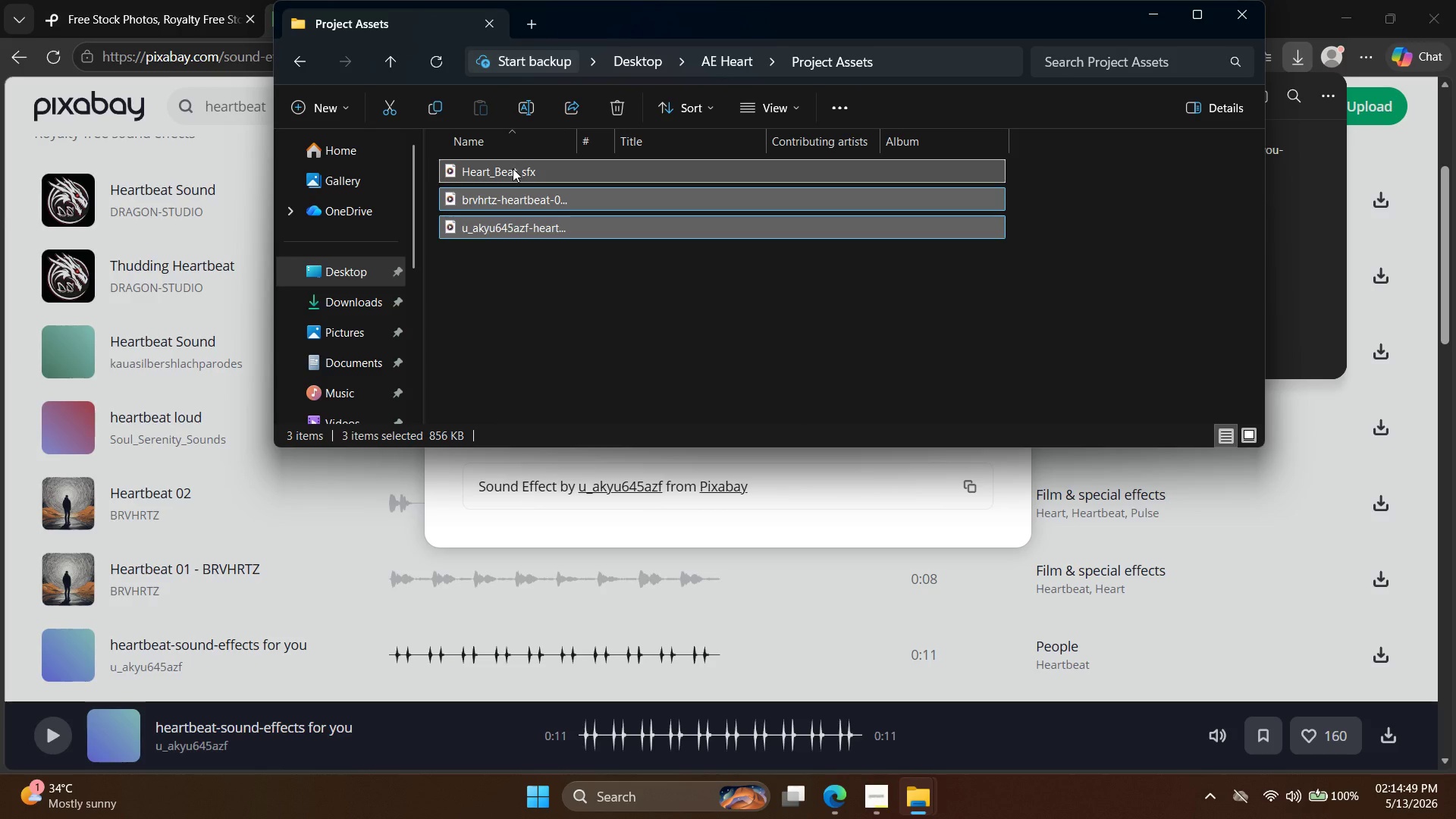 
right_click([513, 168])
 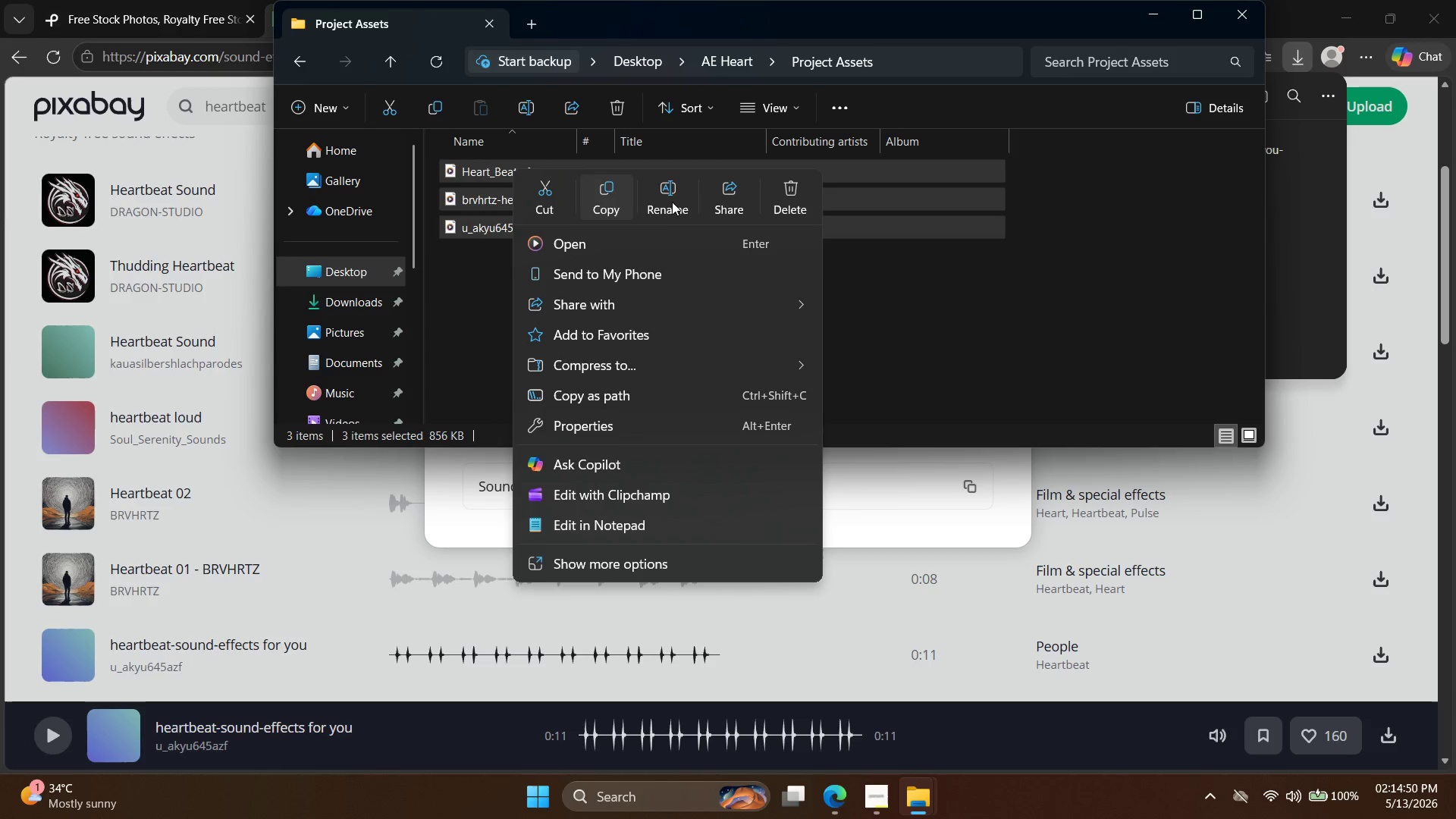 
left_click([672, 201])
 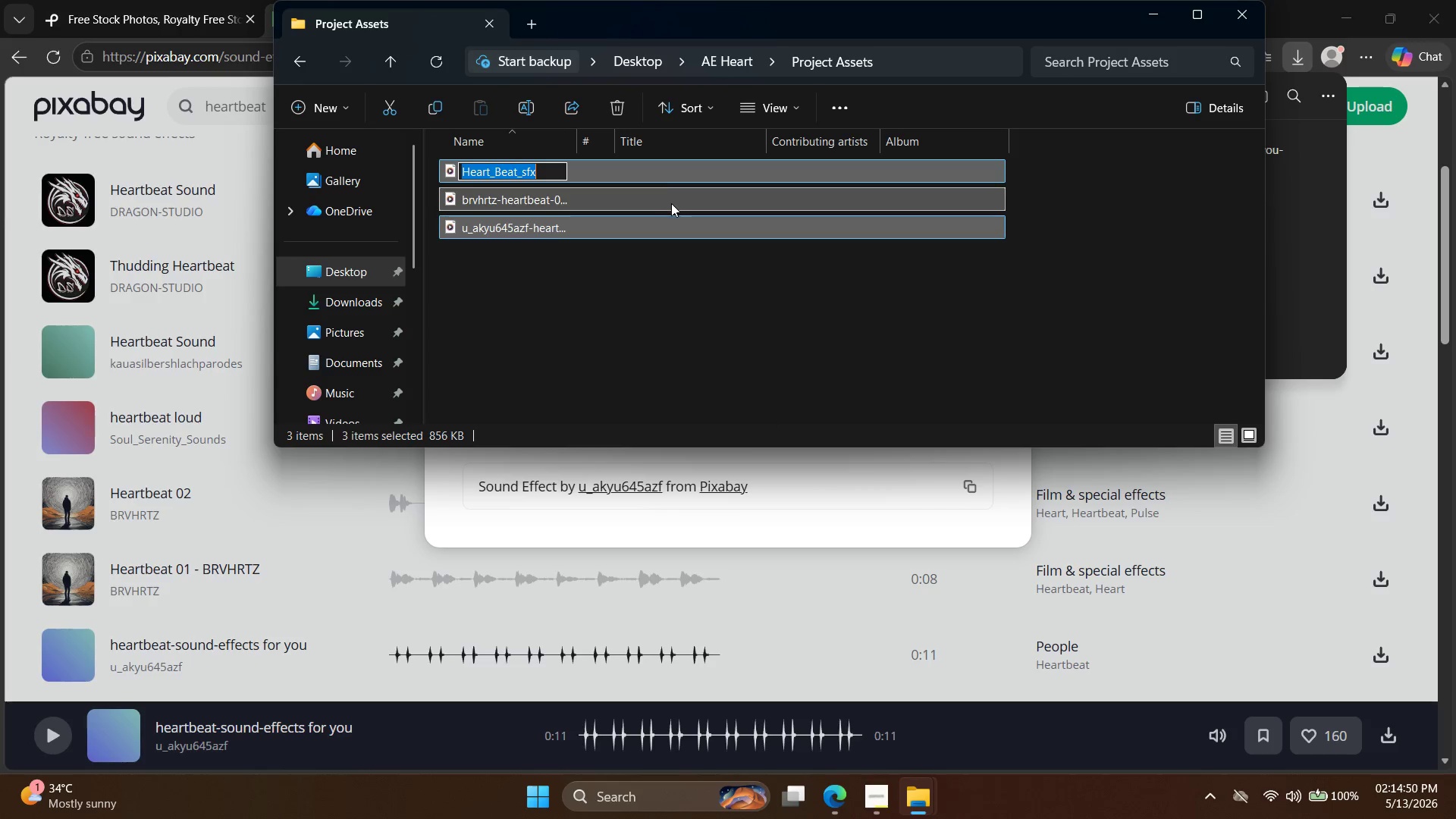 
key(Control+V)
 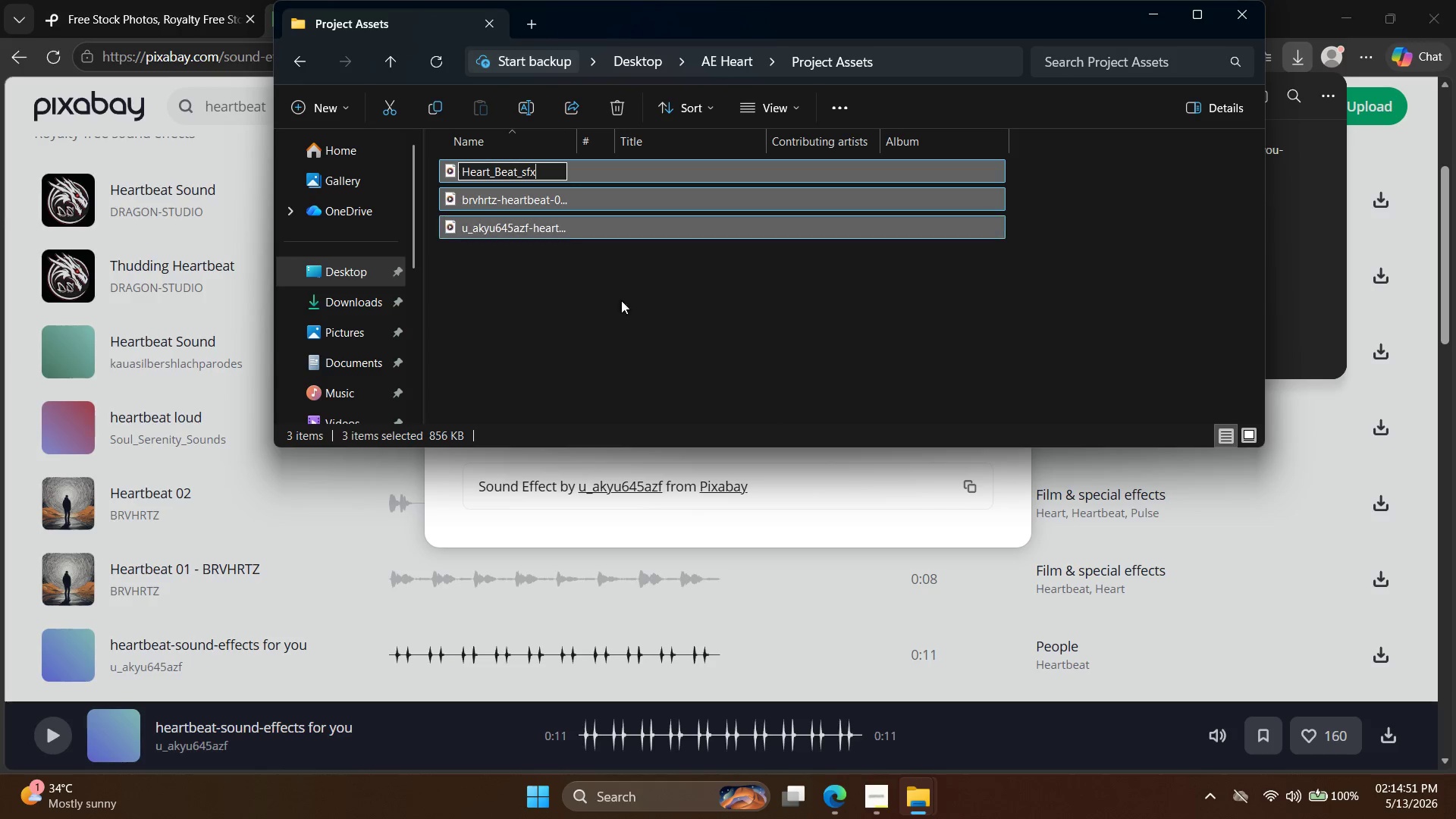 
left_click([616, 315])
 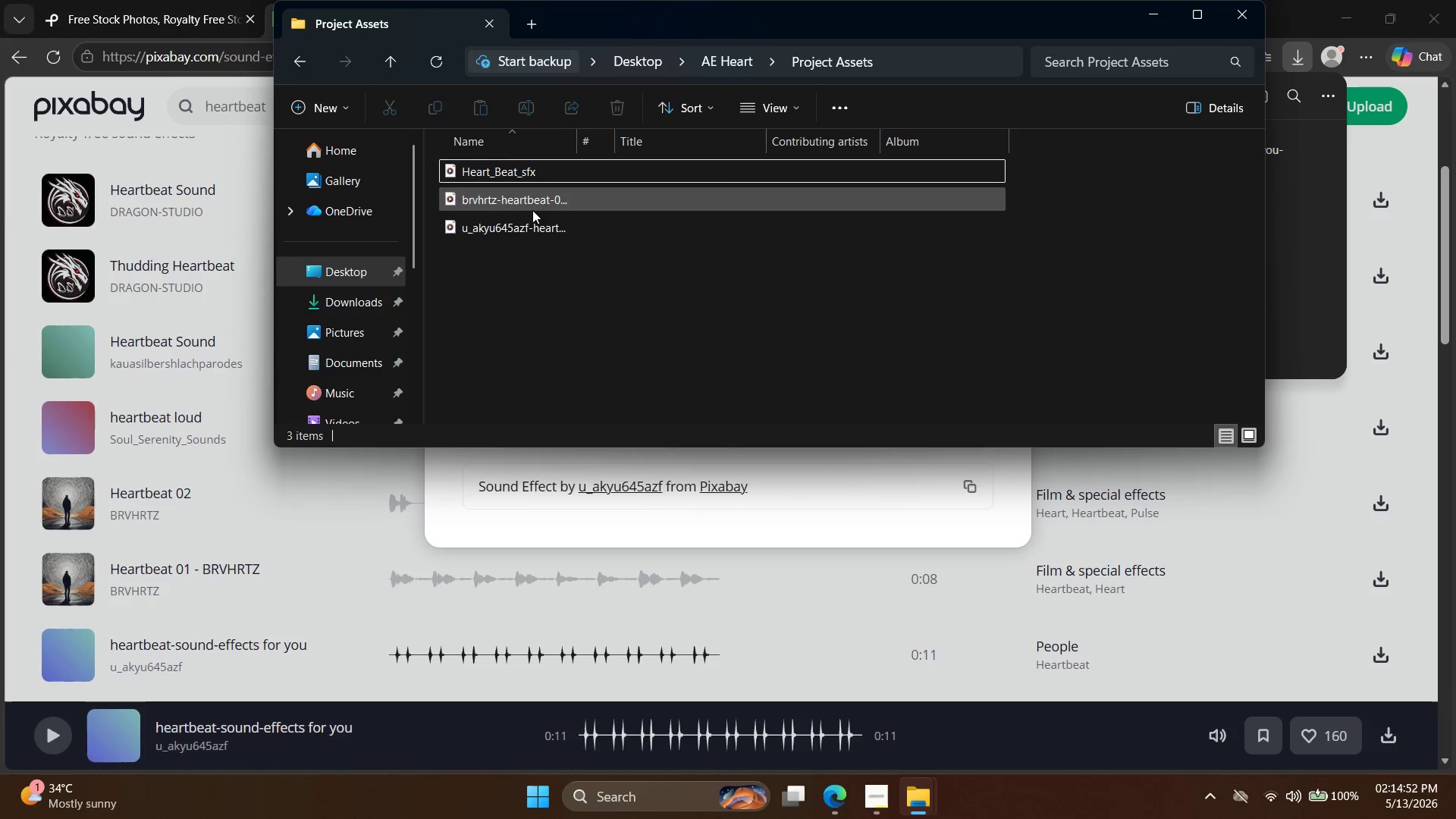 
left_click([532, 209])
 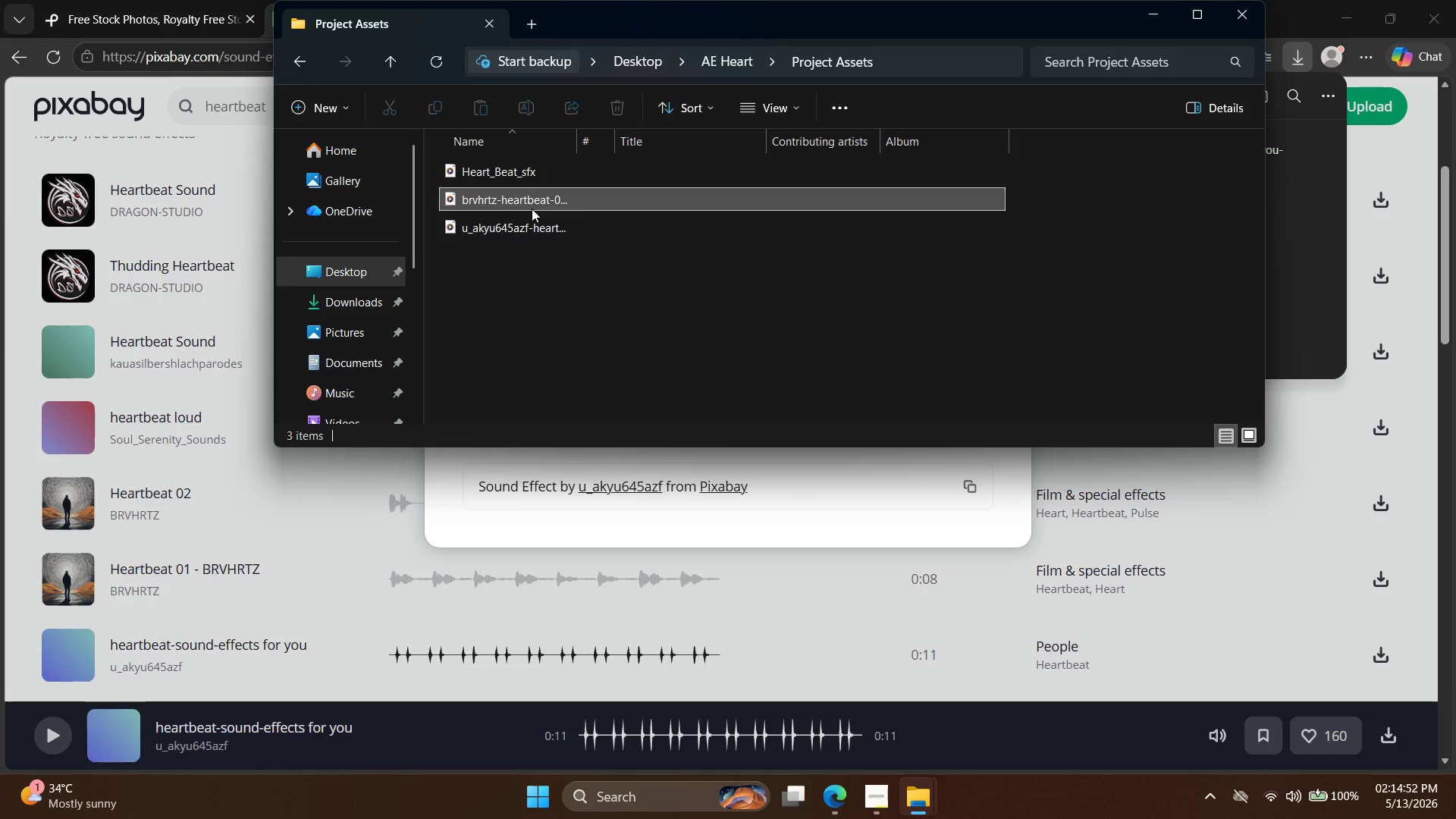 
right_click([532, 209])
 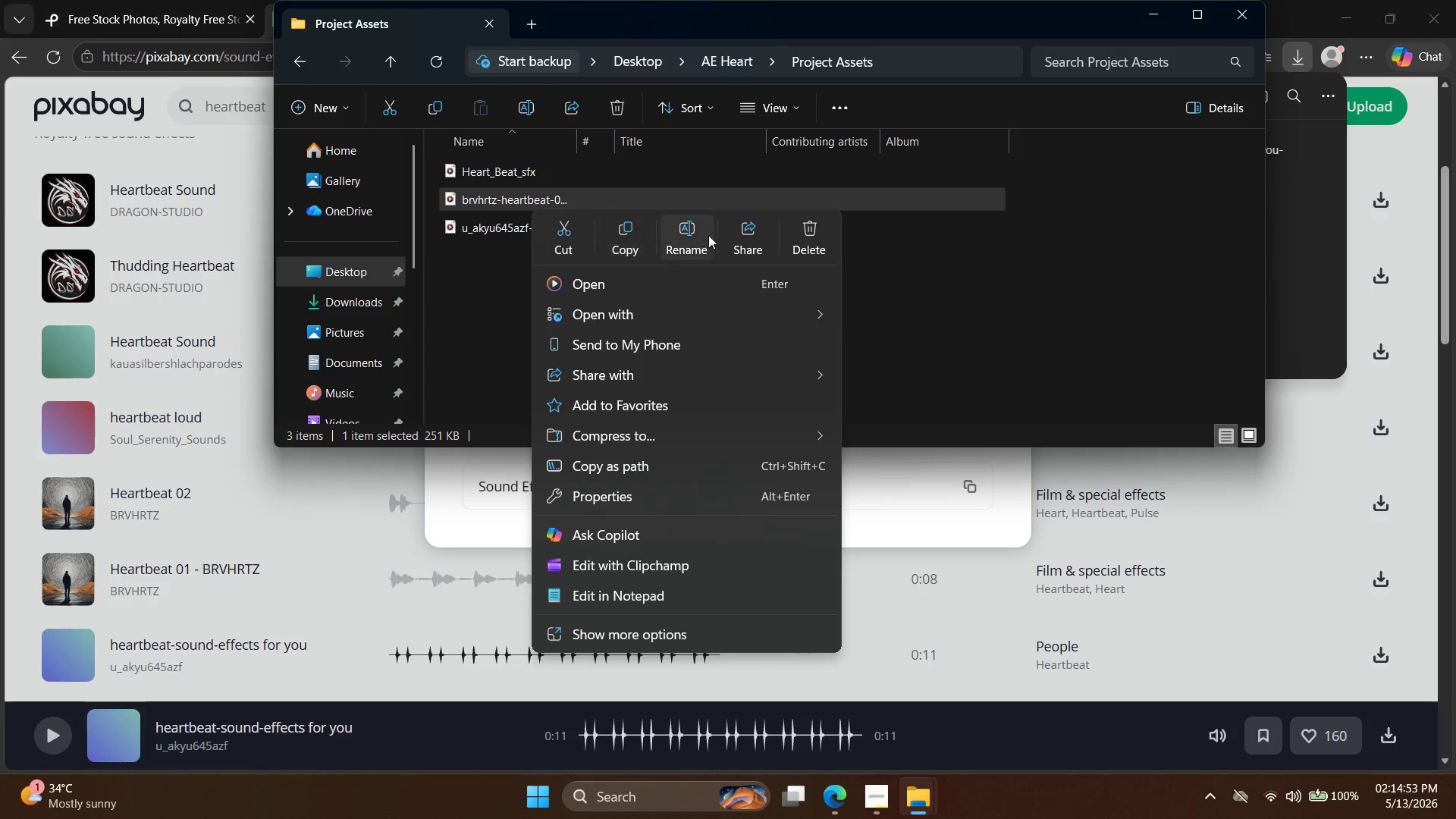 
left_click([682, 237])
 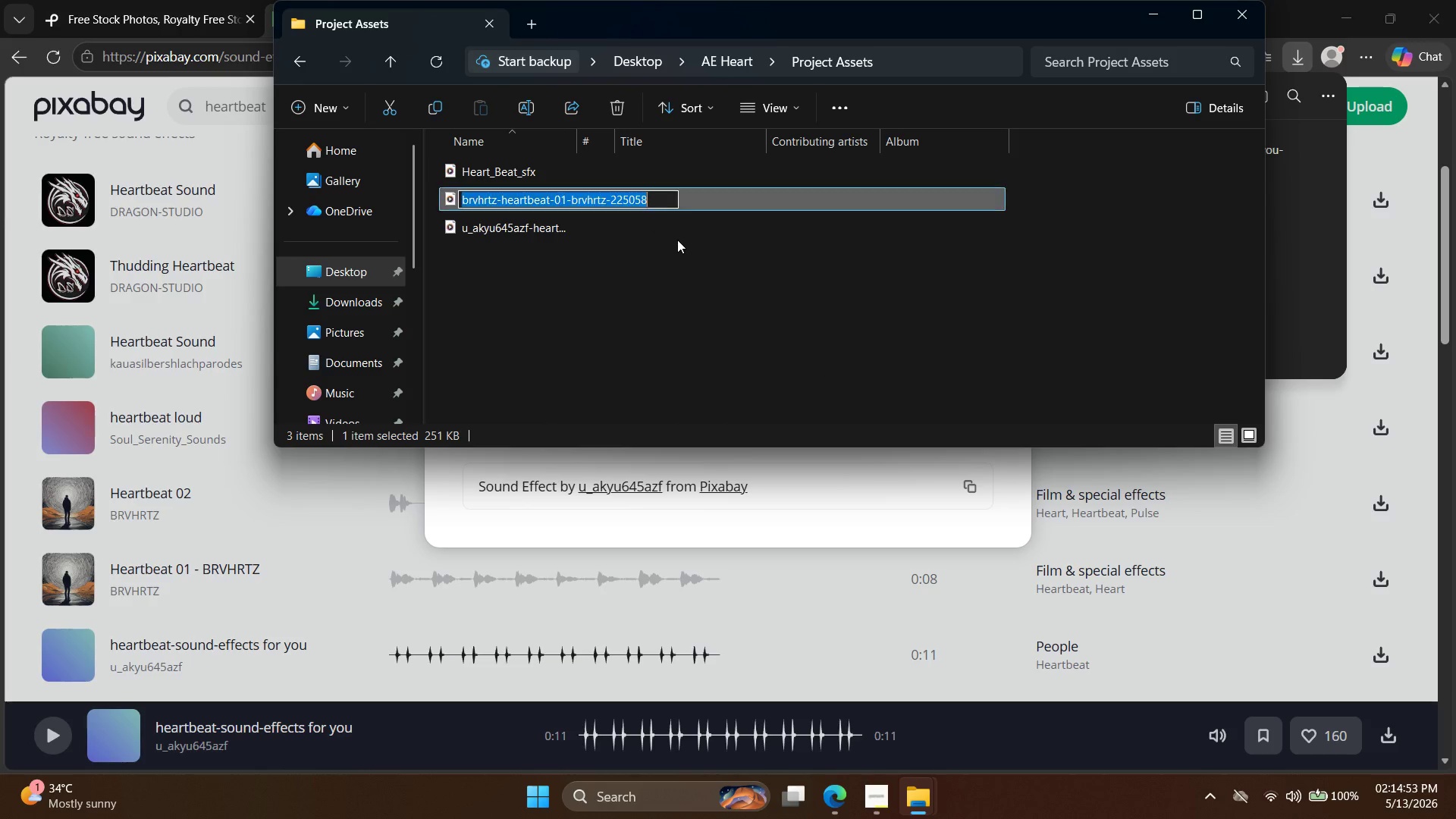 
key(Control+ControlLeft)
 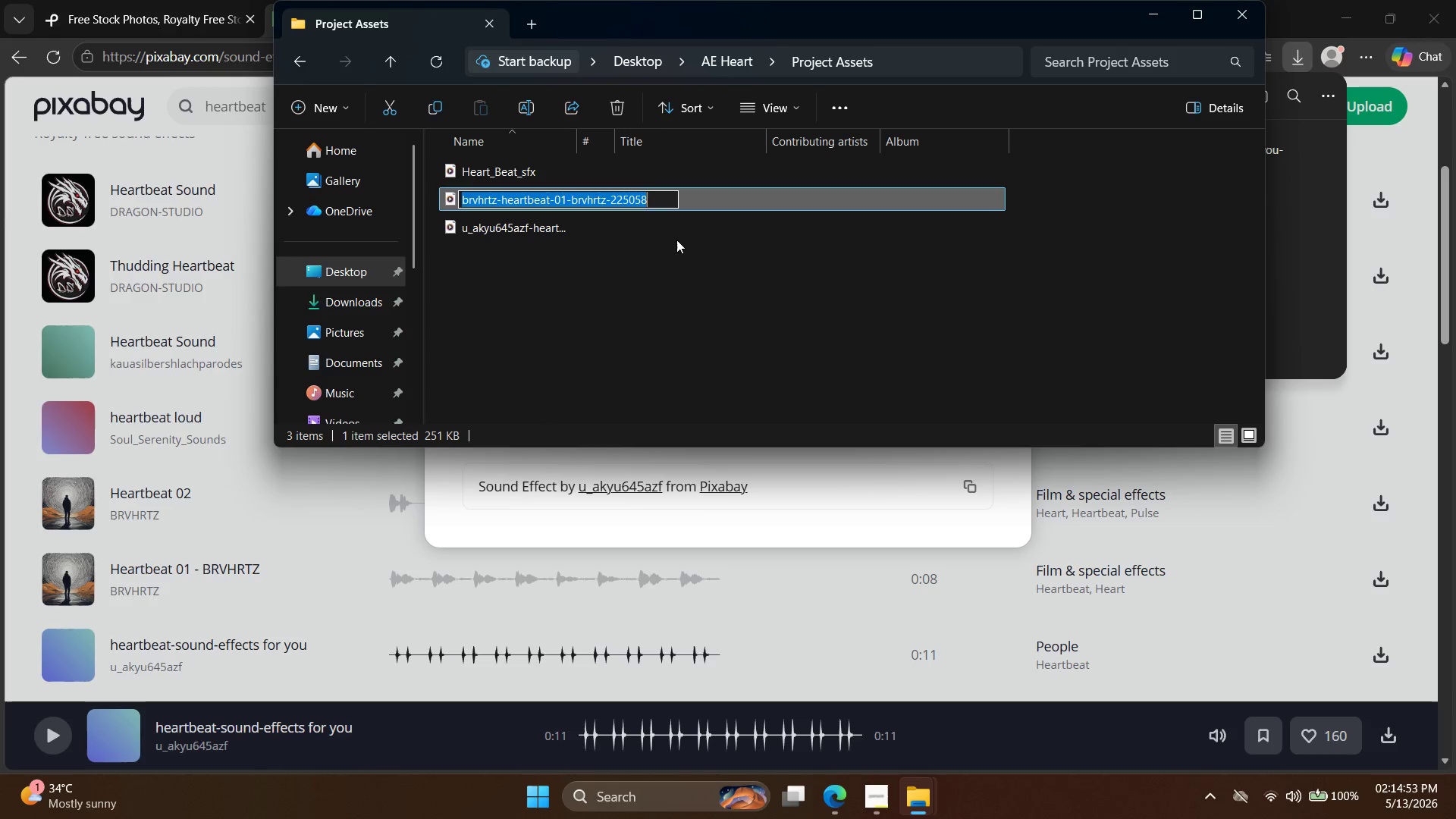 
key(Control+V)
 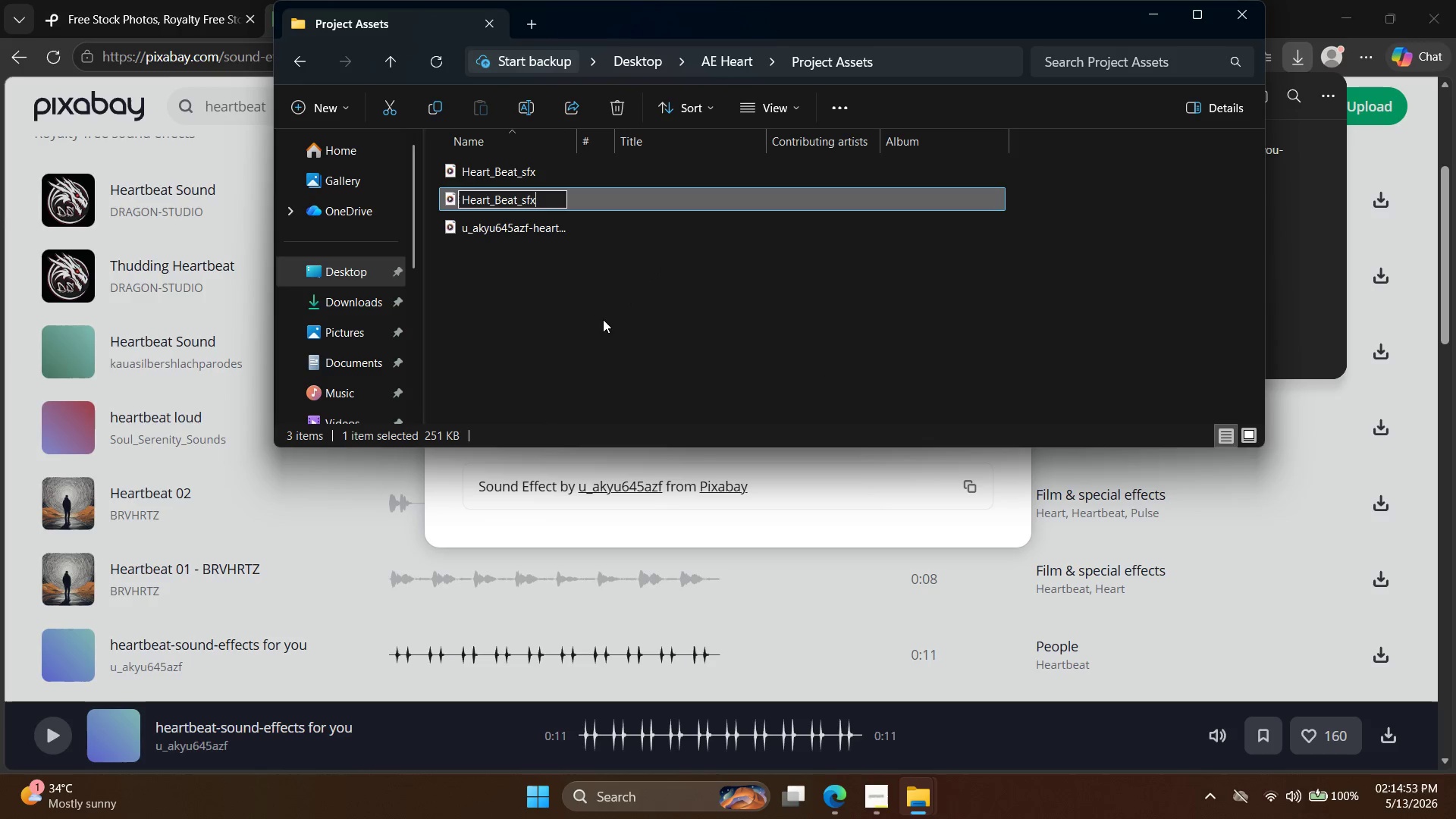 
left_click([602, 319])
 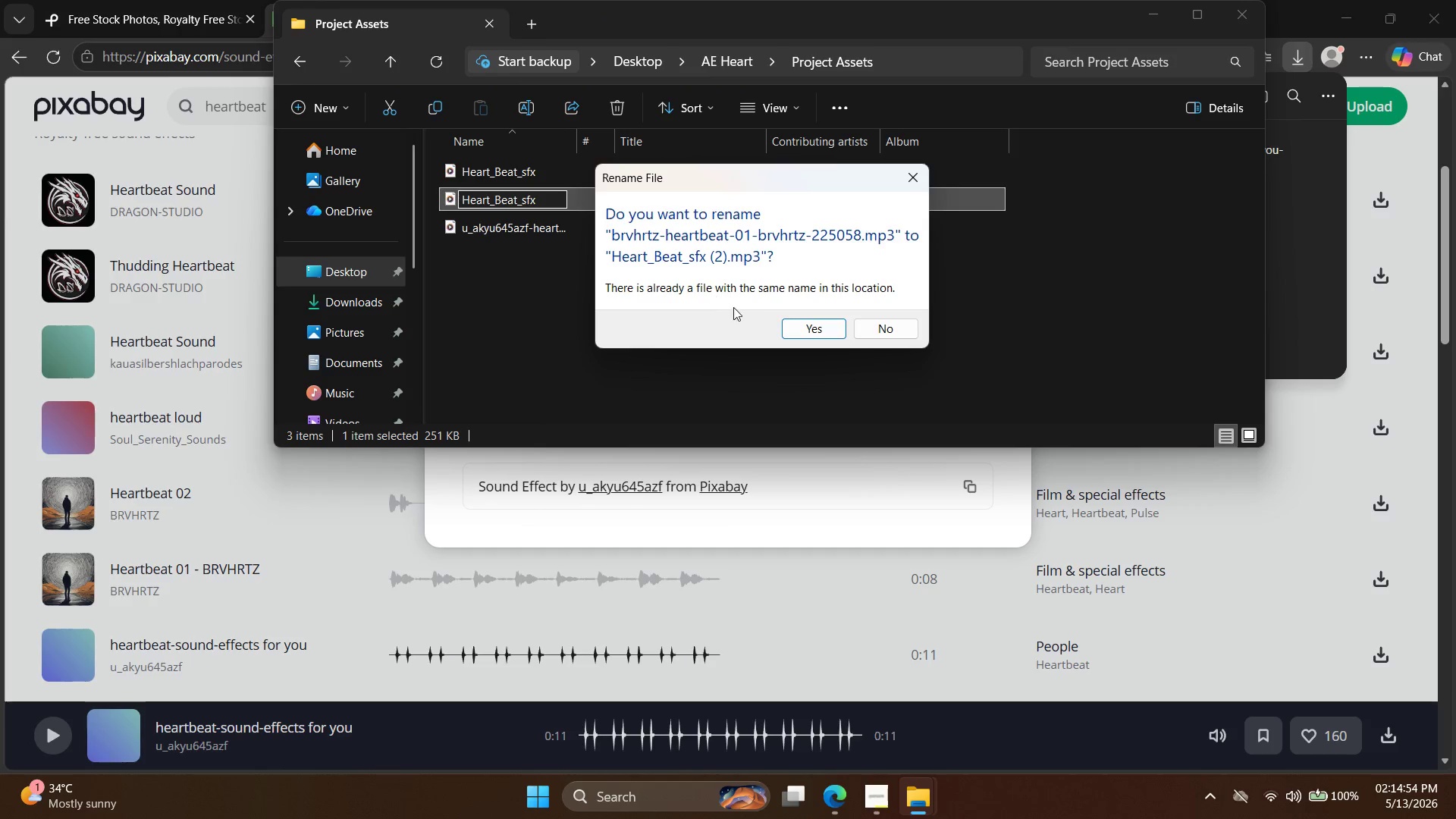 
left_click([790, 326])
 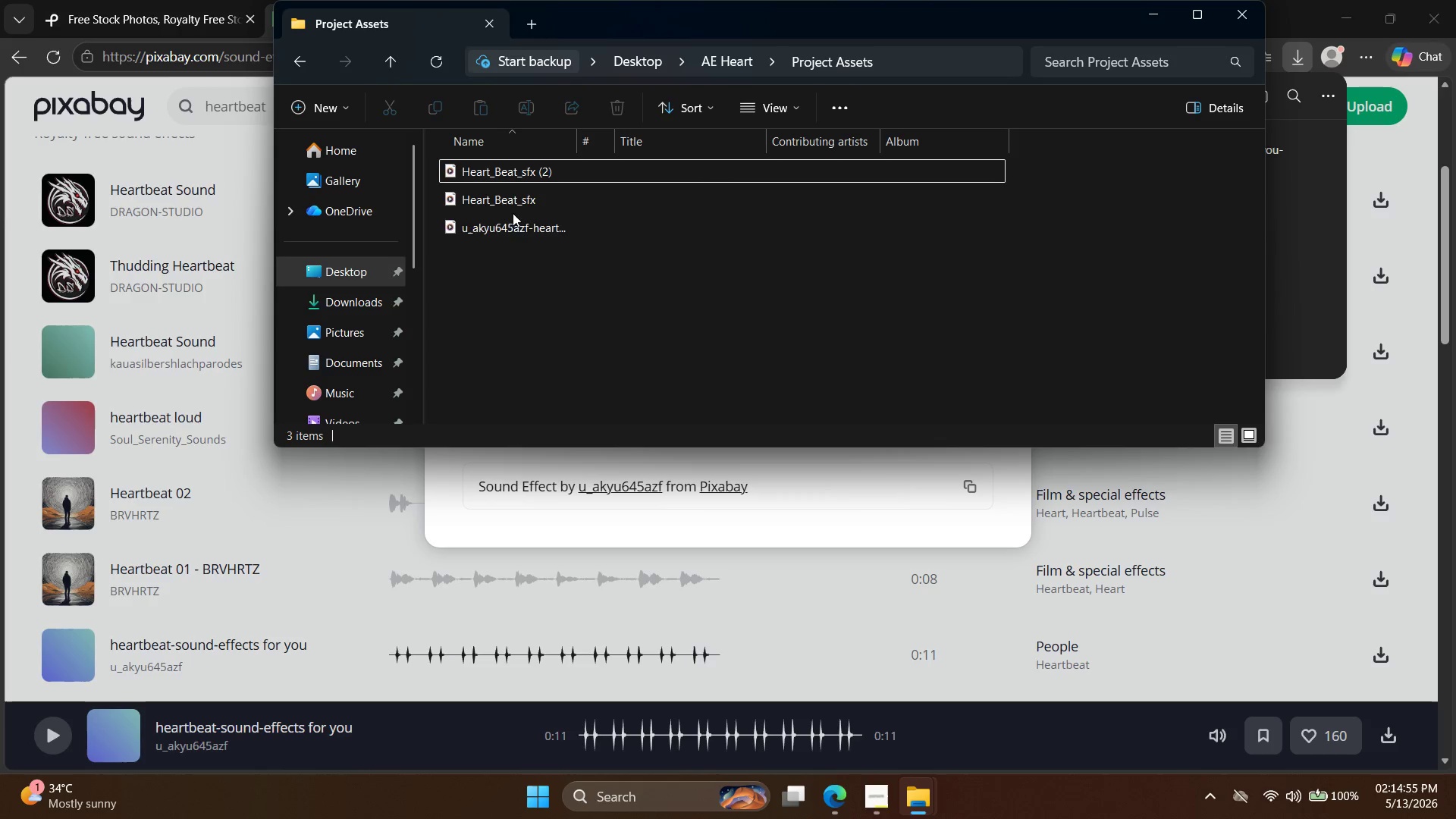 
left_click([518, 229])
 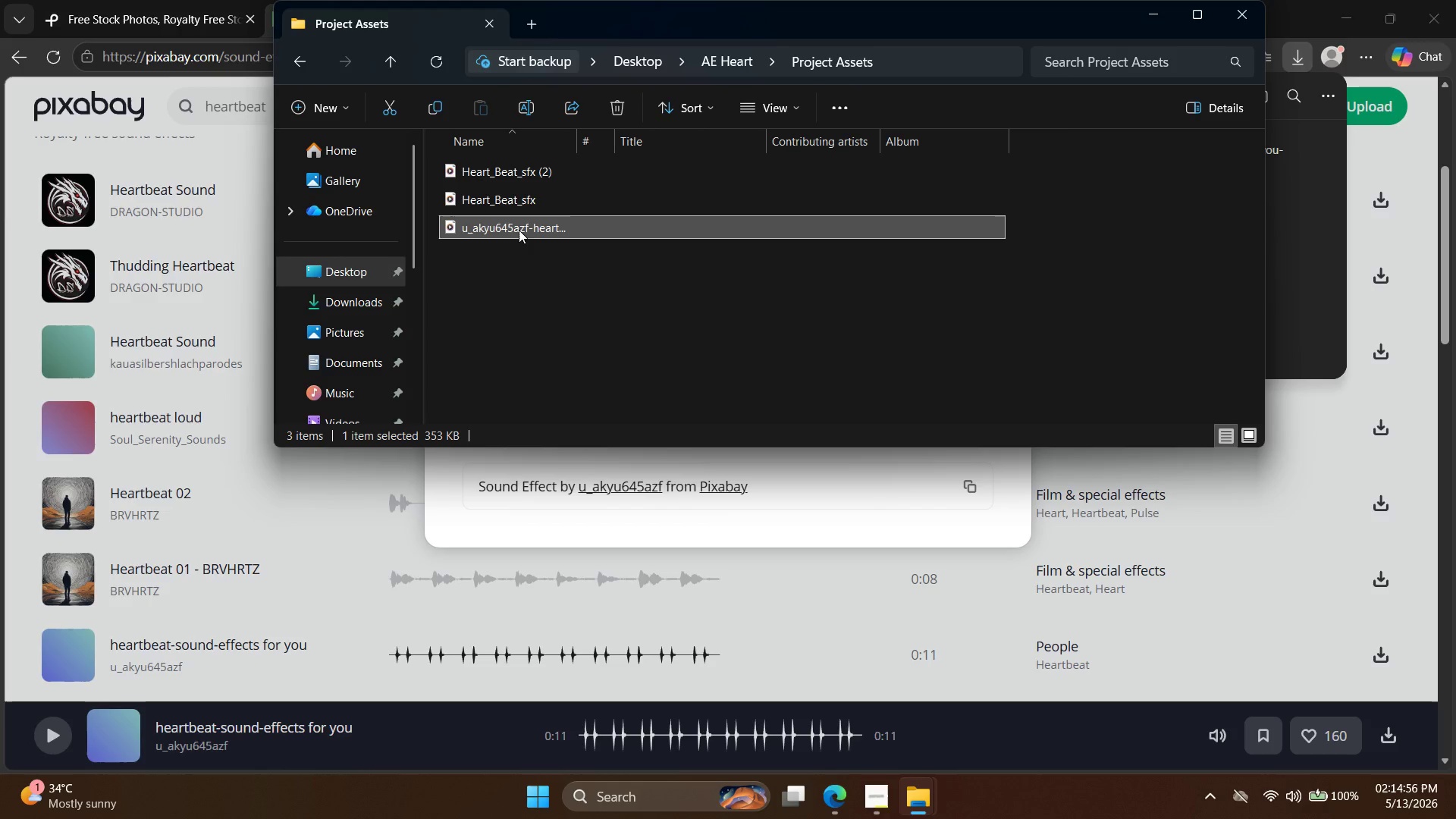 
right_click([519, 230])
 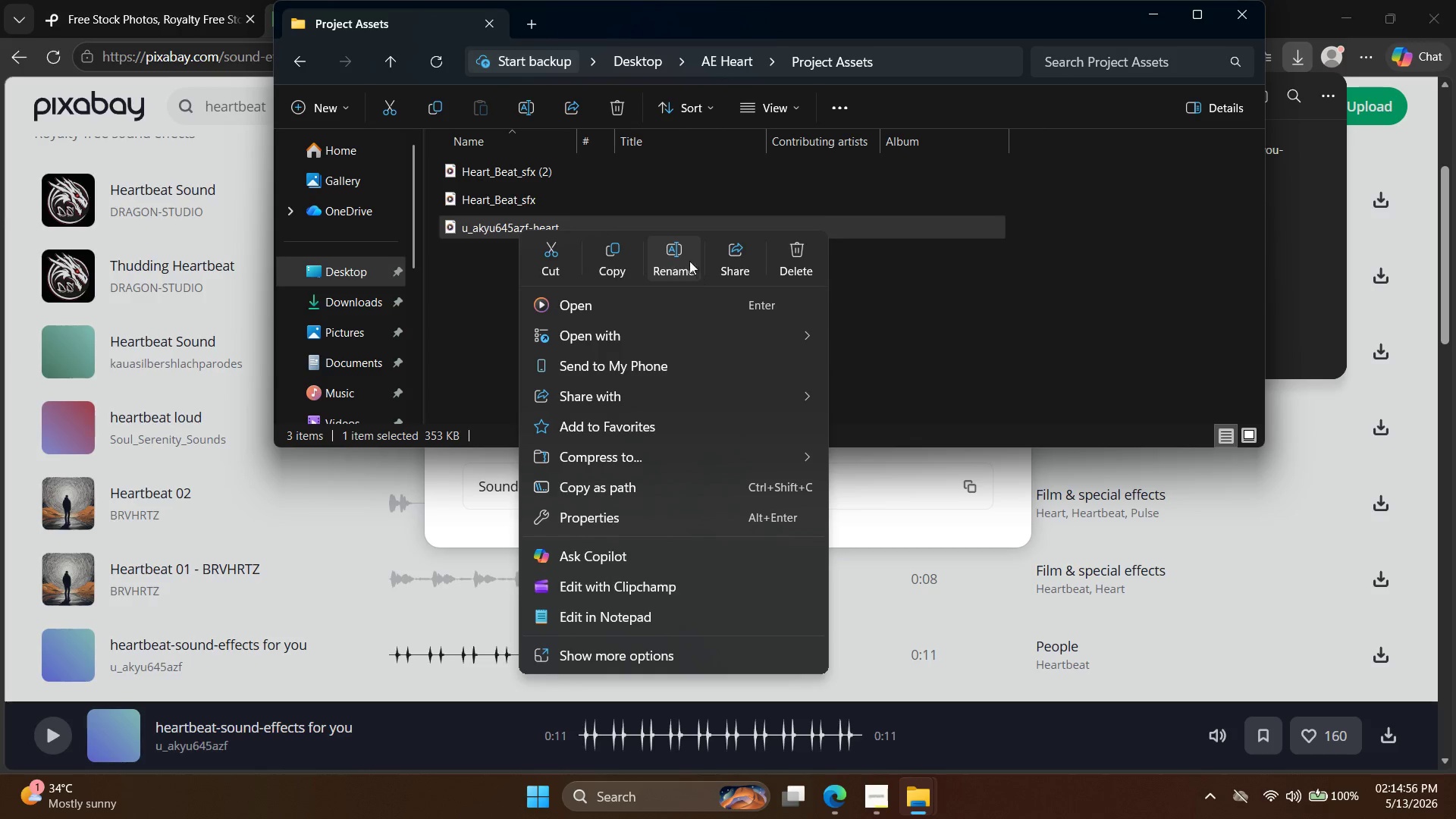 
left_click([678, 258])
 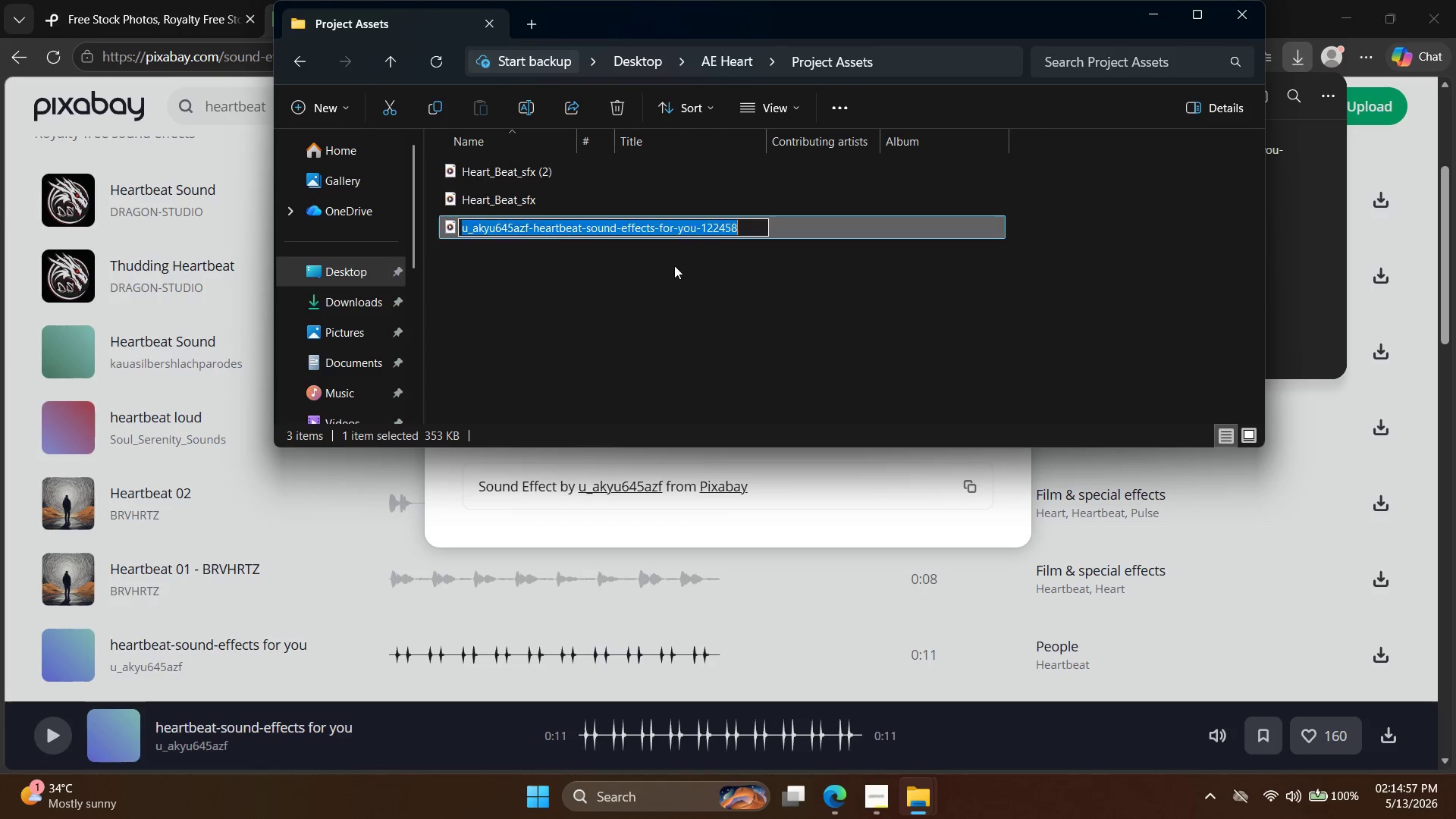 
key(Control+ControlLeft)
 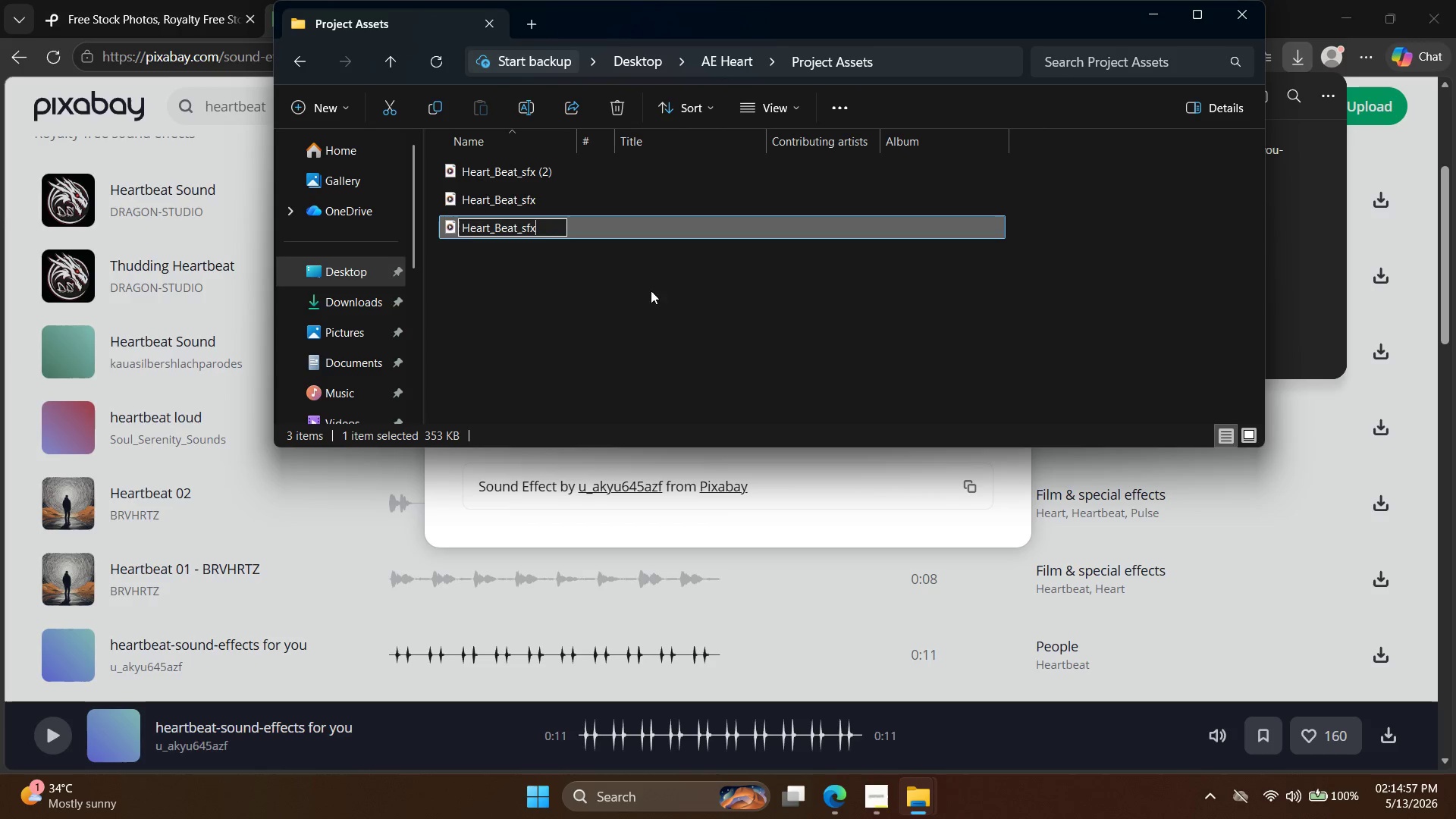 
key(Control+V)
 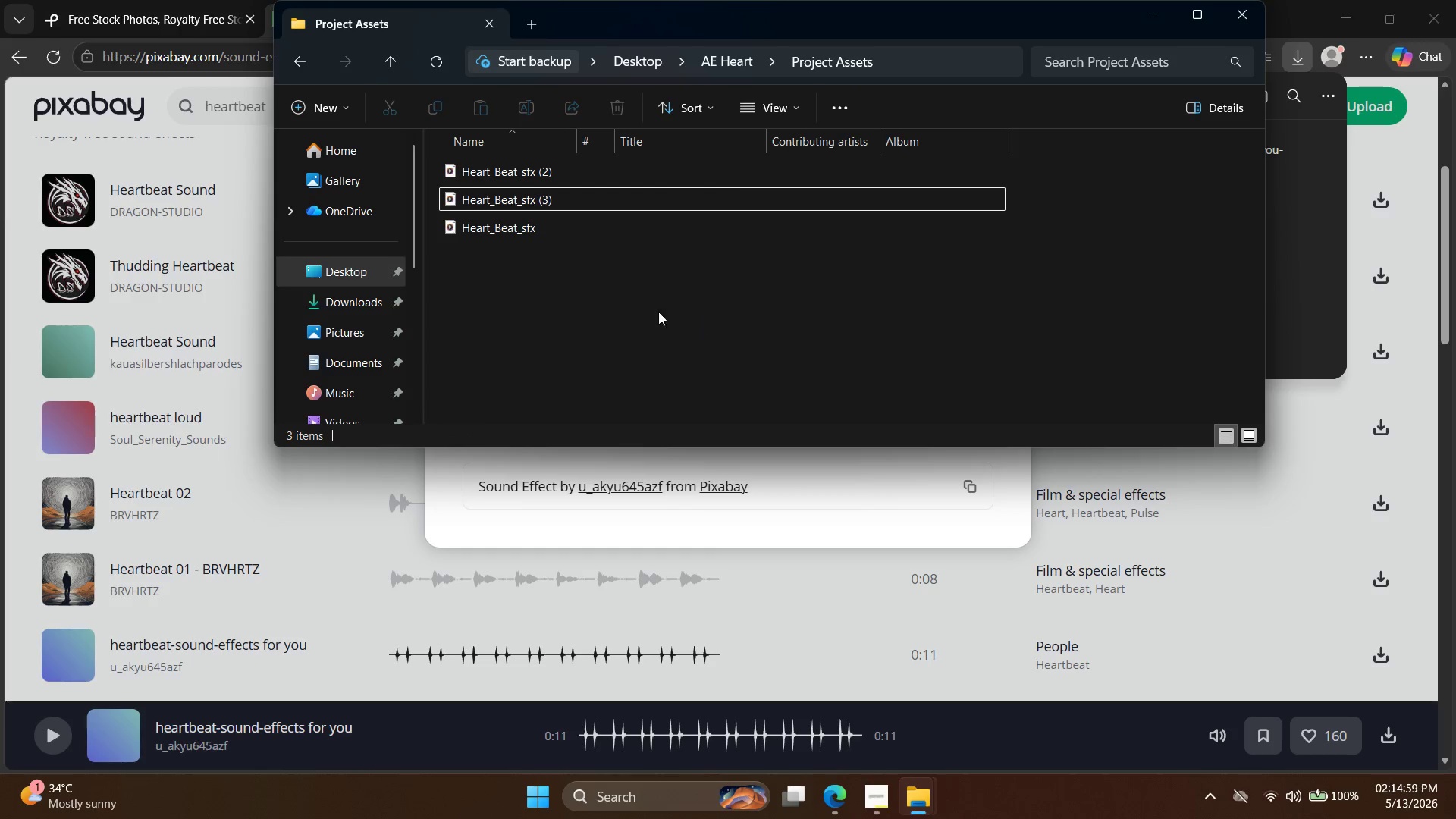 
double_click([516, 219])
 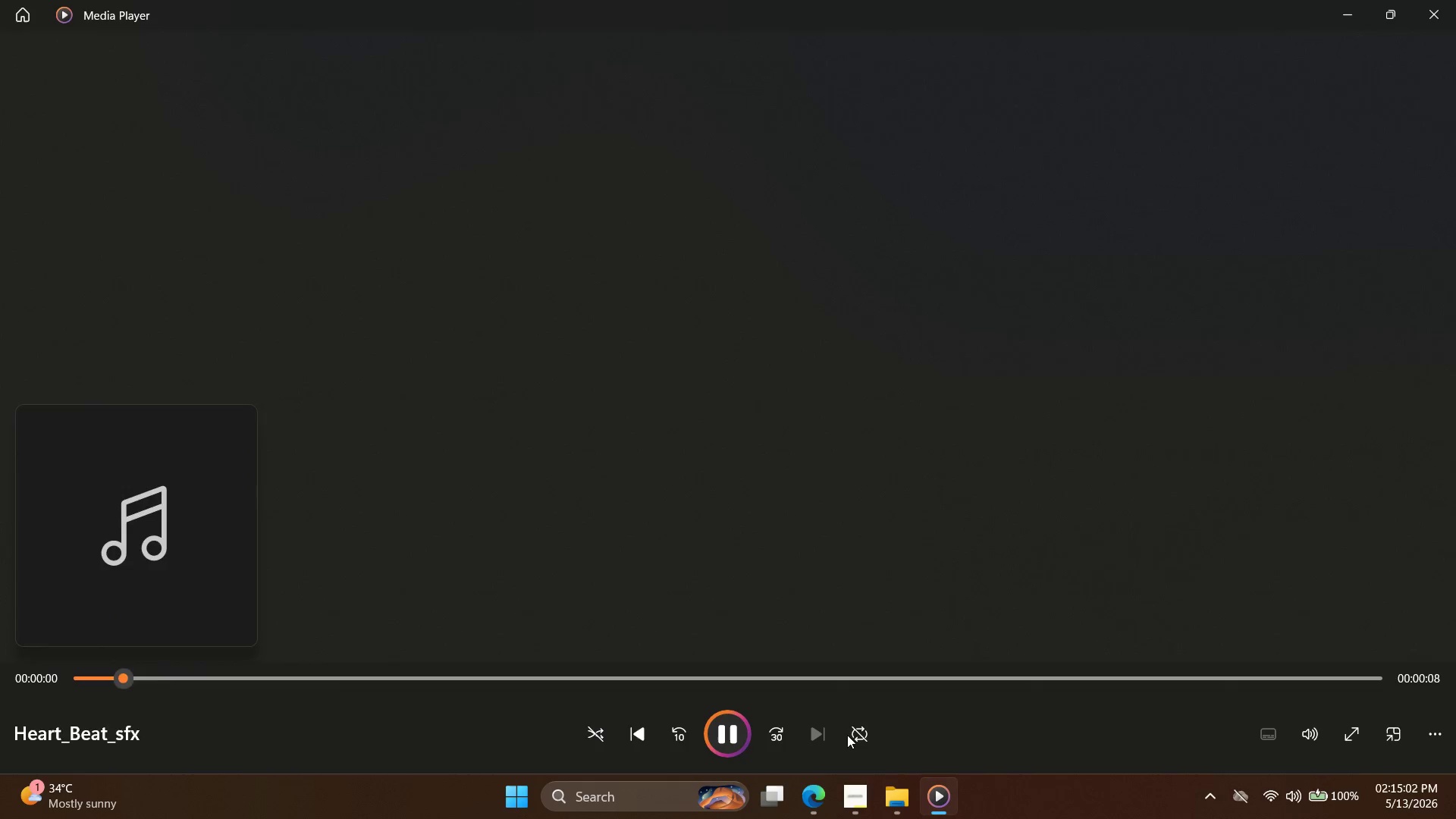 
left_click([1455, 0])
 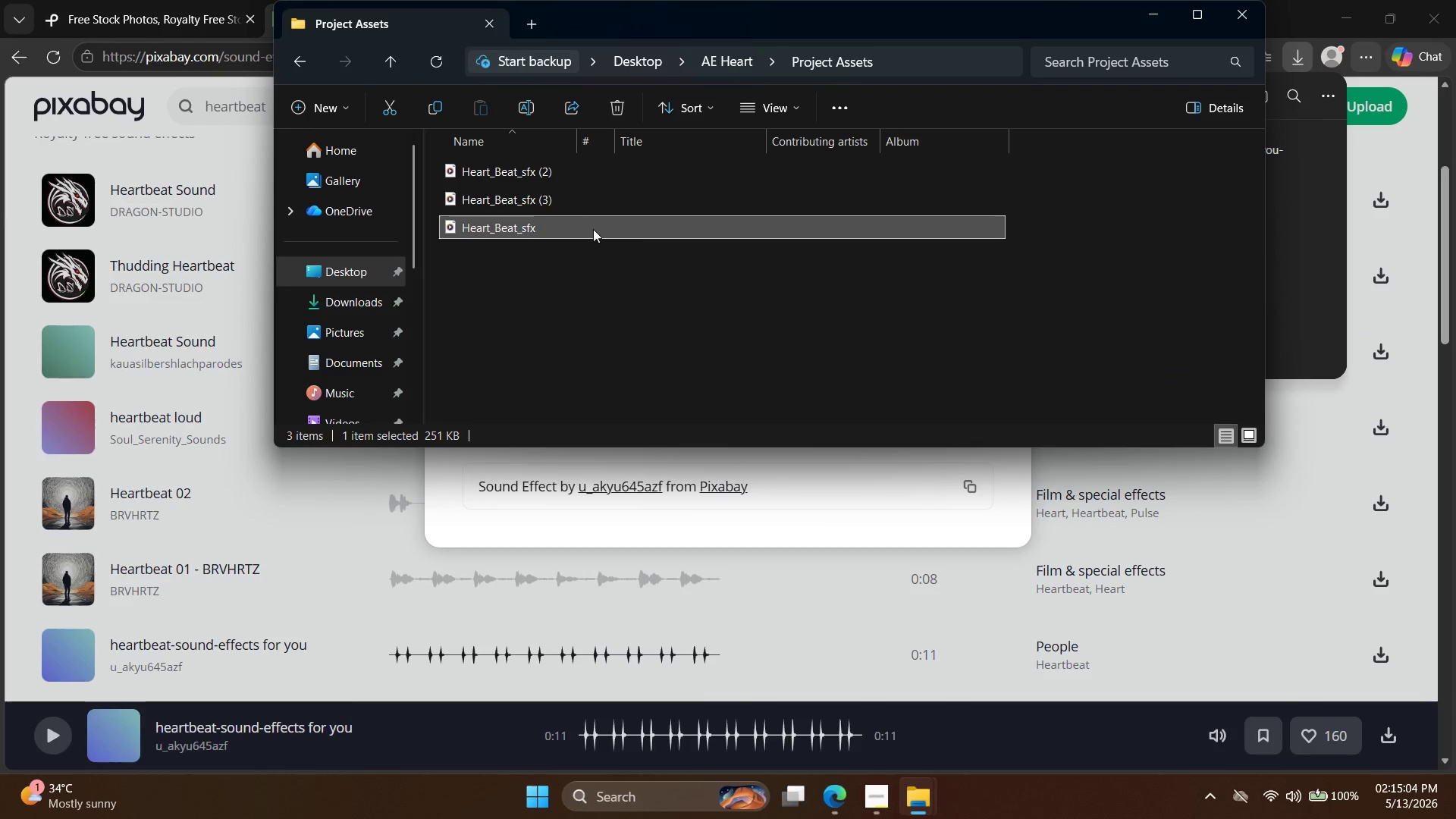 
left_click([579, 209])
 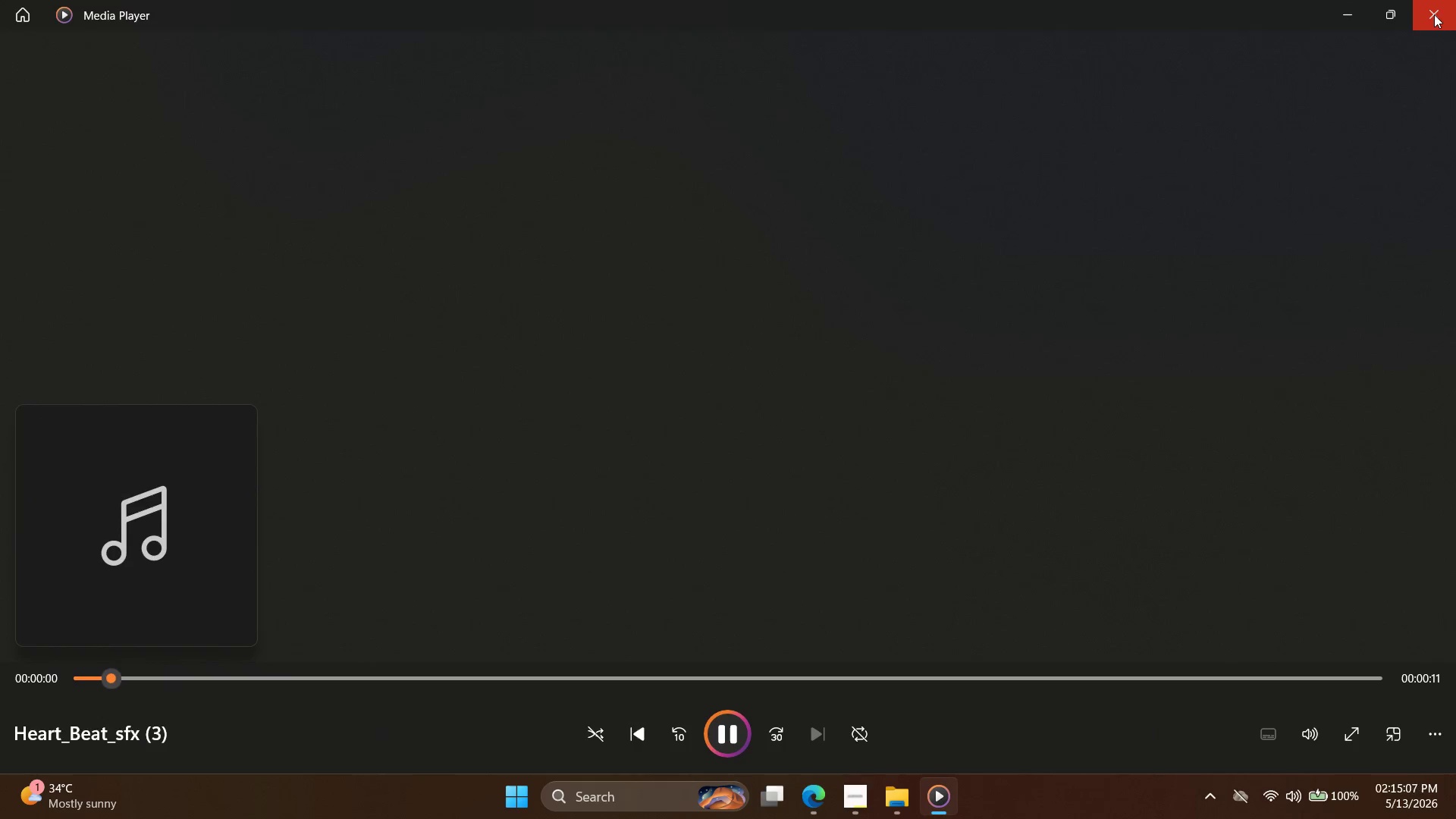 
left_click([1434, 13])
 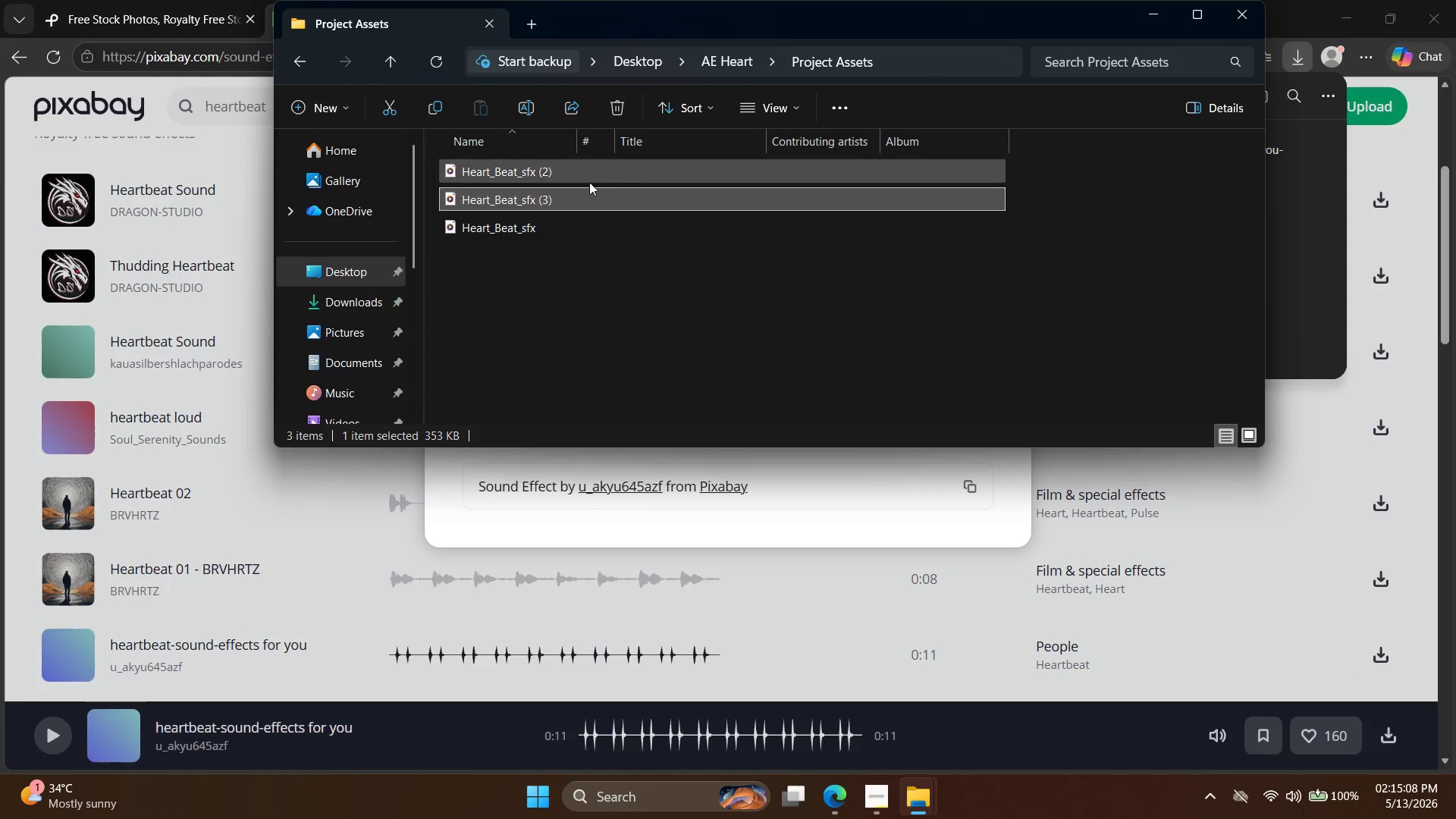 
double_click([588, 182])
 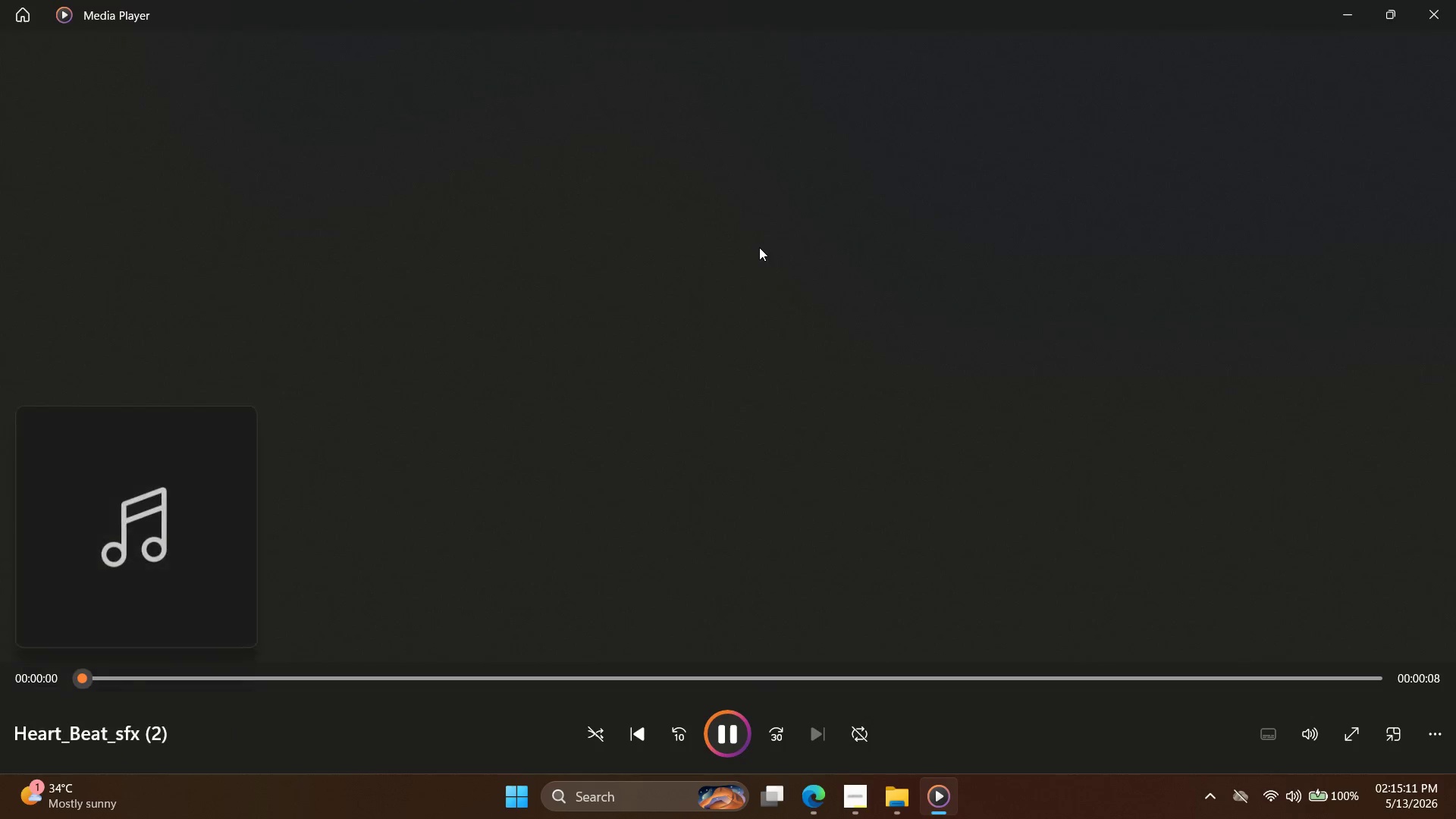 
left_click([1455, 0])
 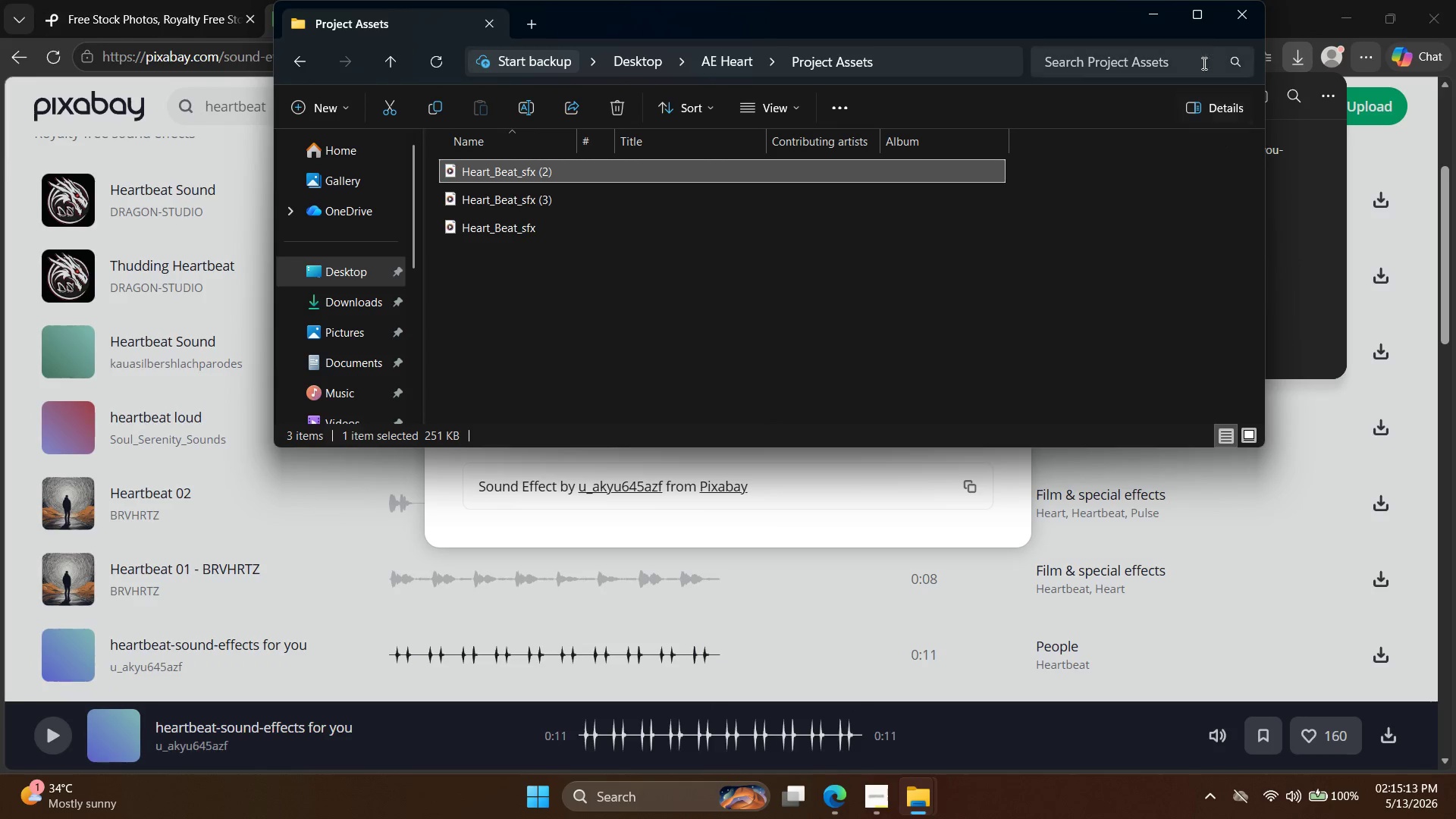 
left_click([1233, 15])
 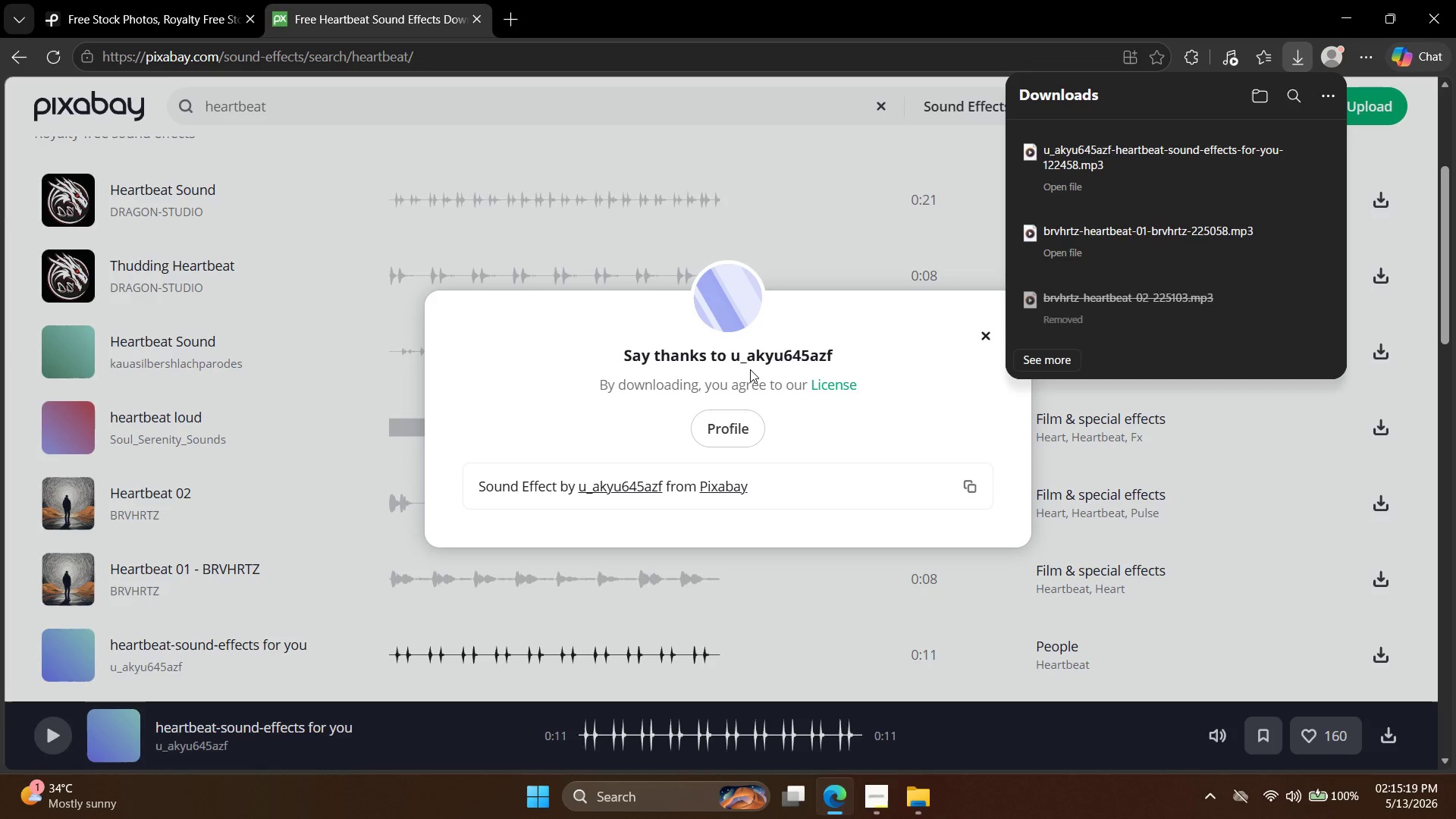 
wait(6.62)
 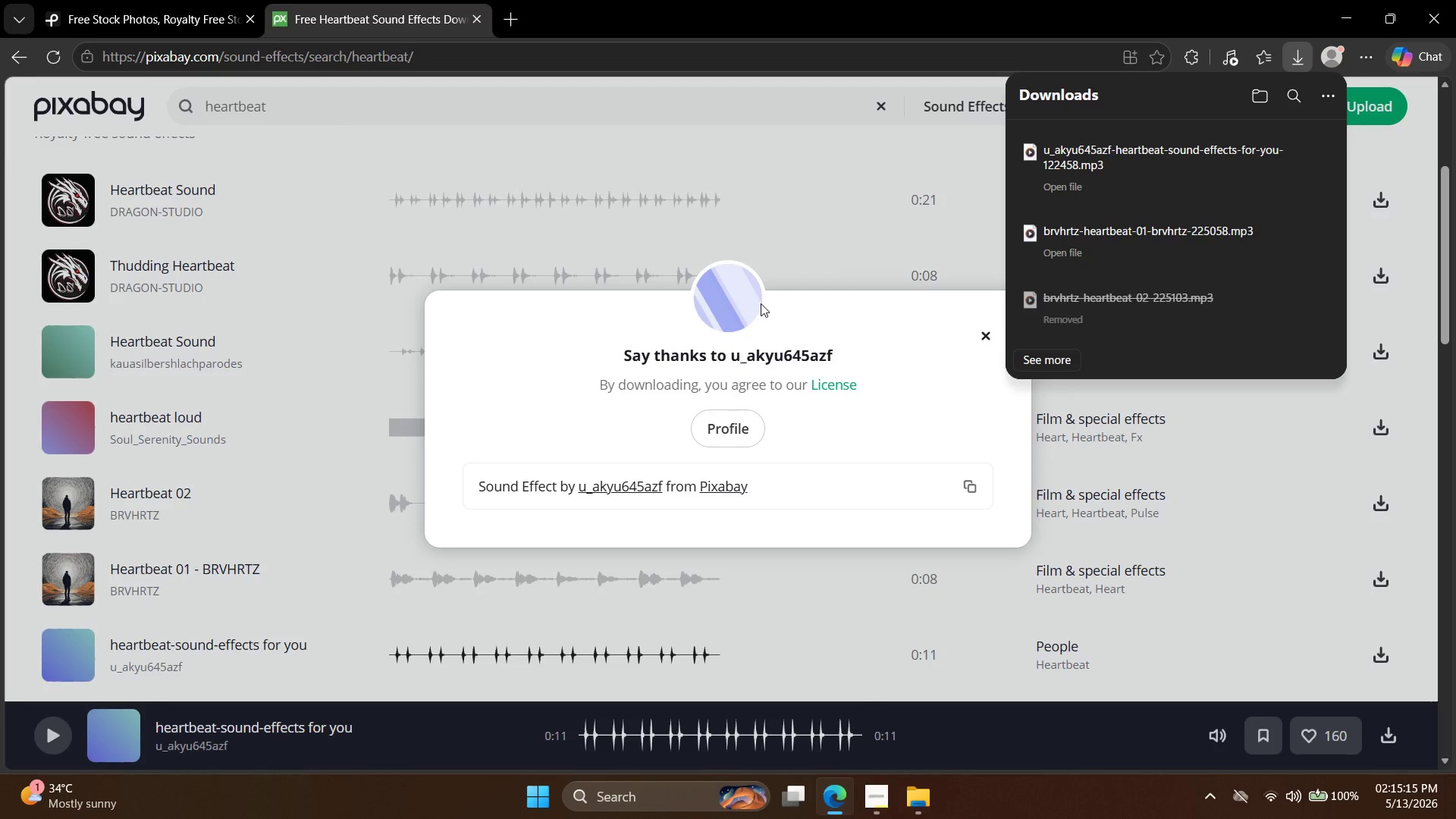 
left_click([389, 177])
 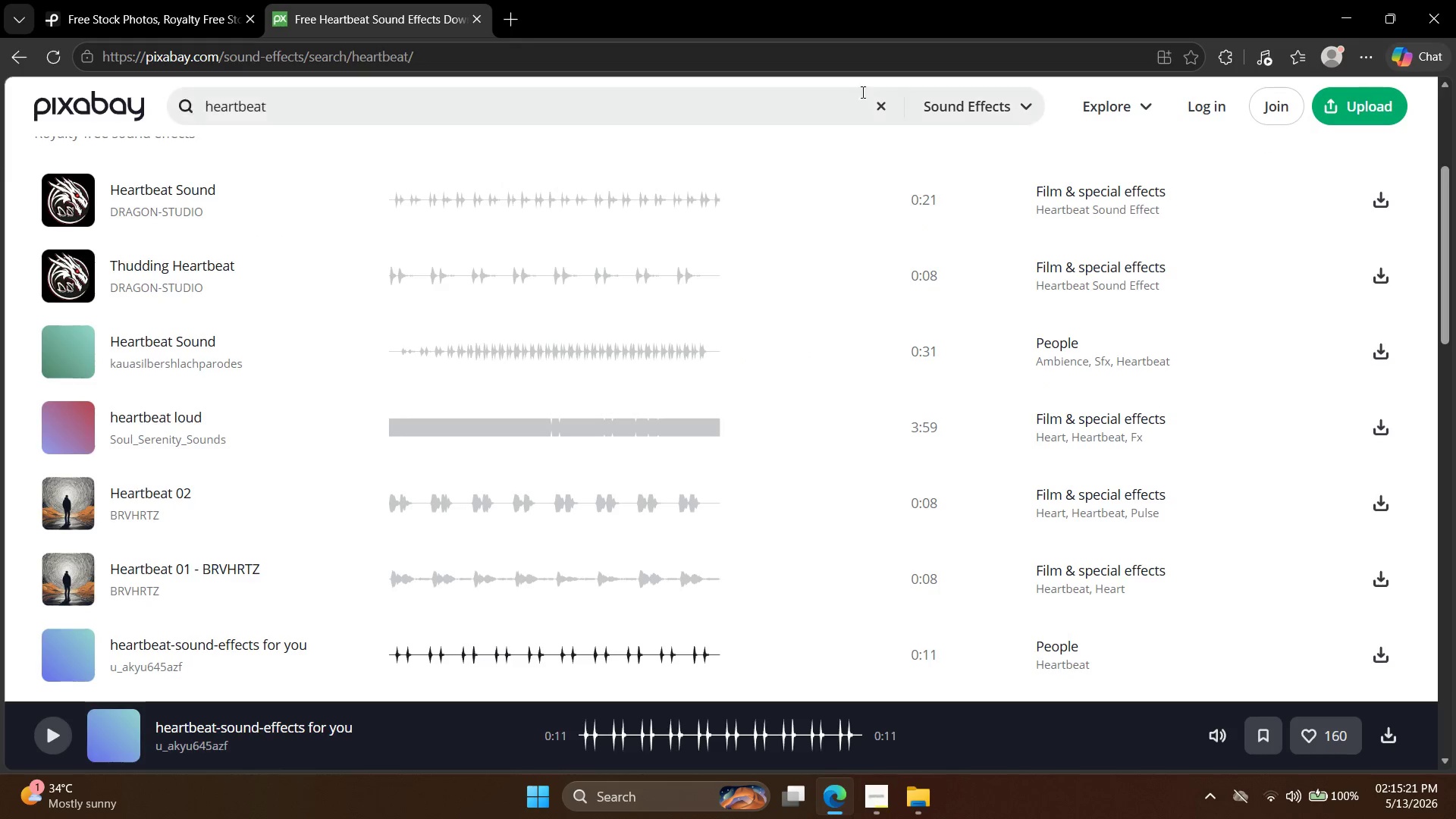 
left_click([999, 116])
 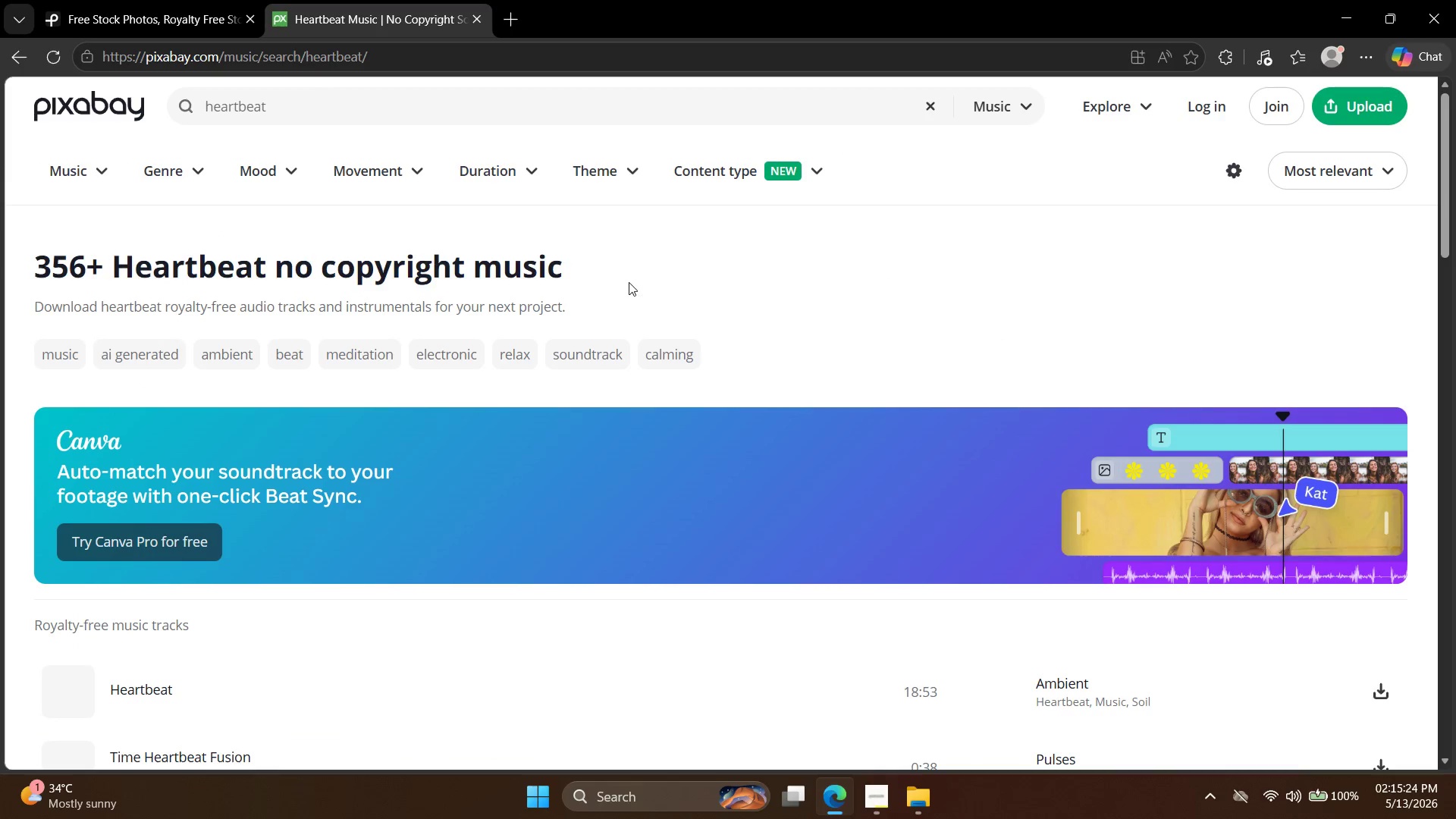 
scroll: coordinate [677, 240], scroll_direction: up, amount: 5.0
 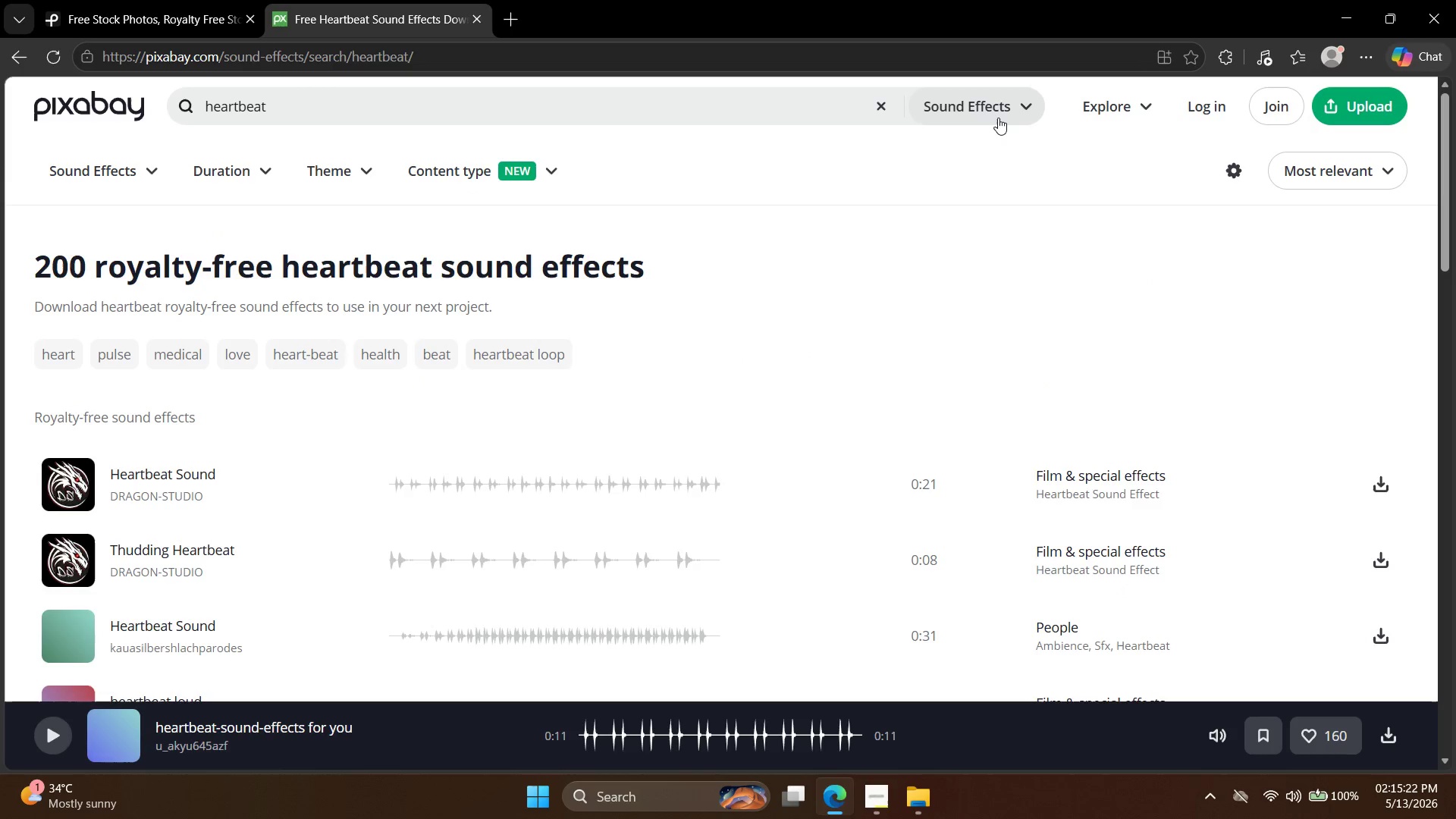 
left_click([333, 120])
 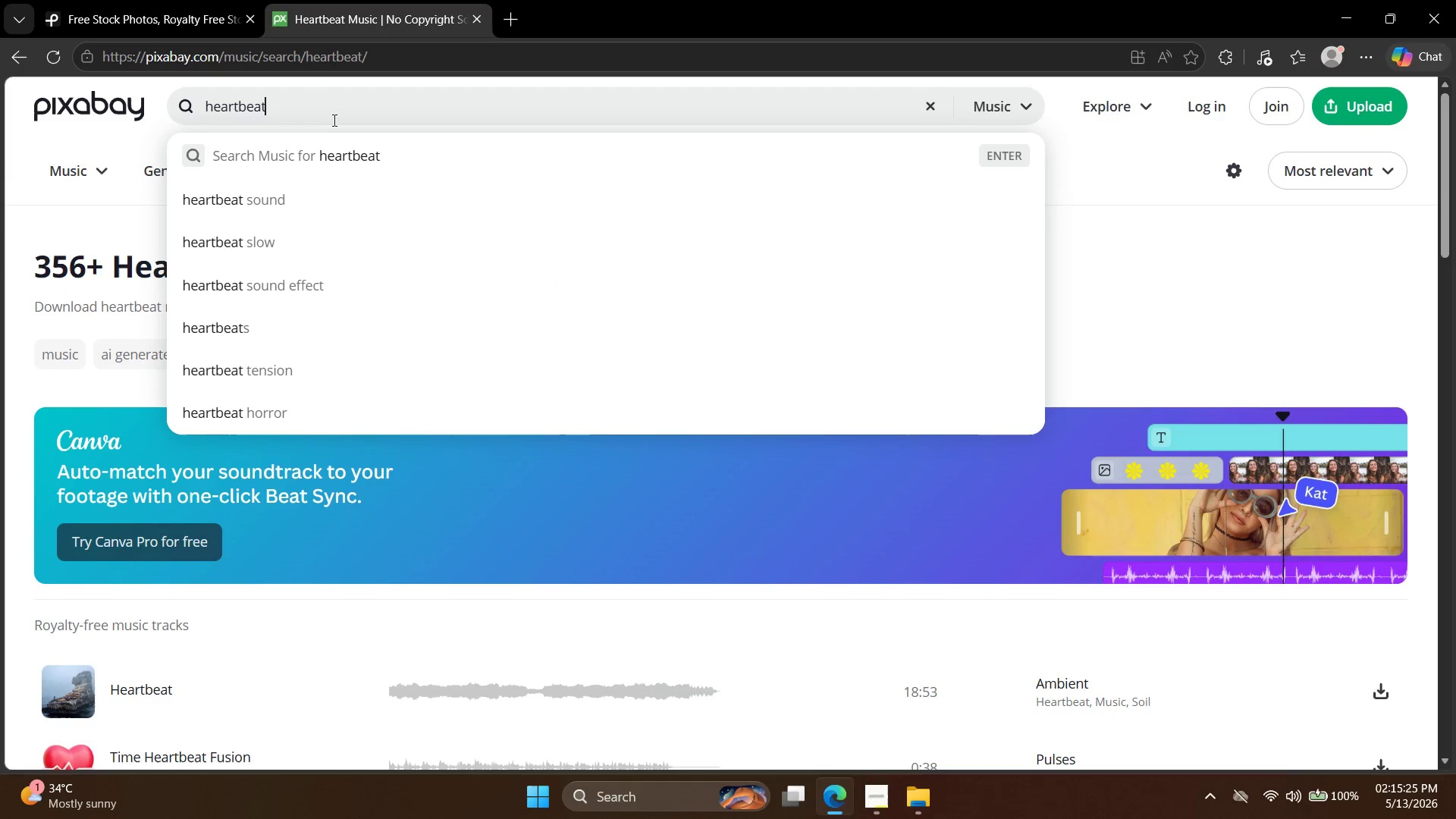 
double_click([333, 120])